 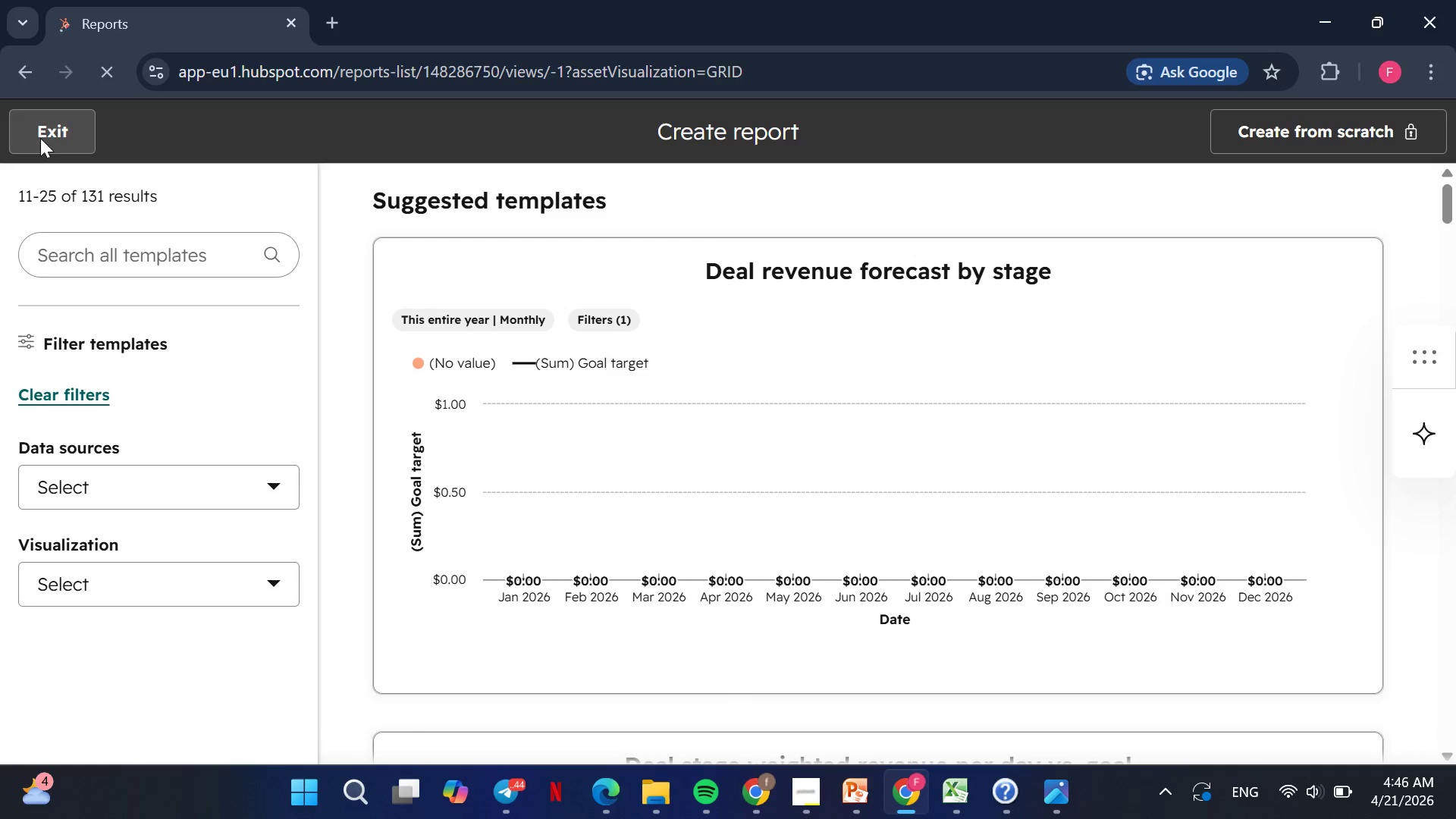 
left_click([120, 334])
 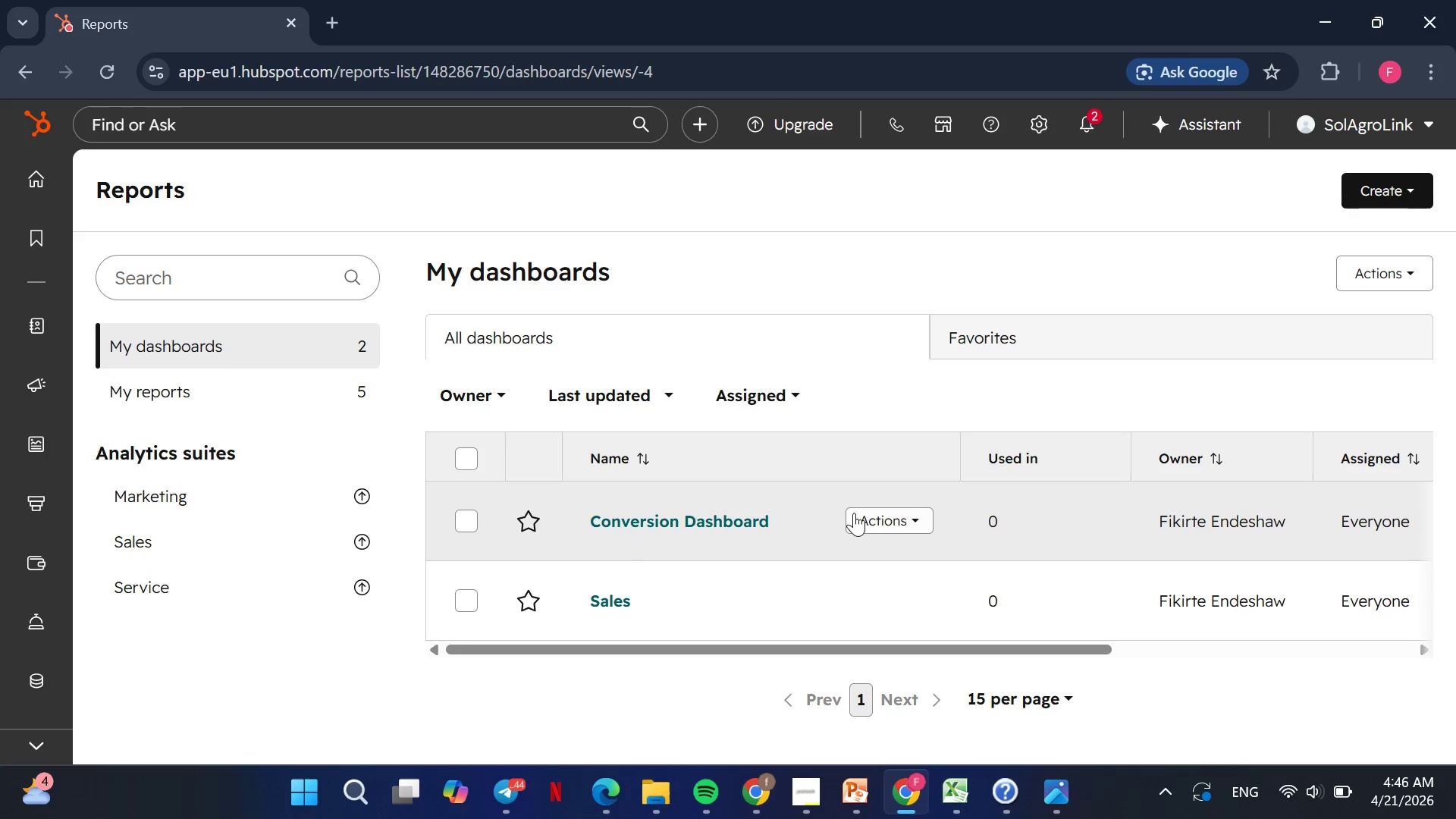 
wait(5.55)
 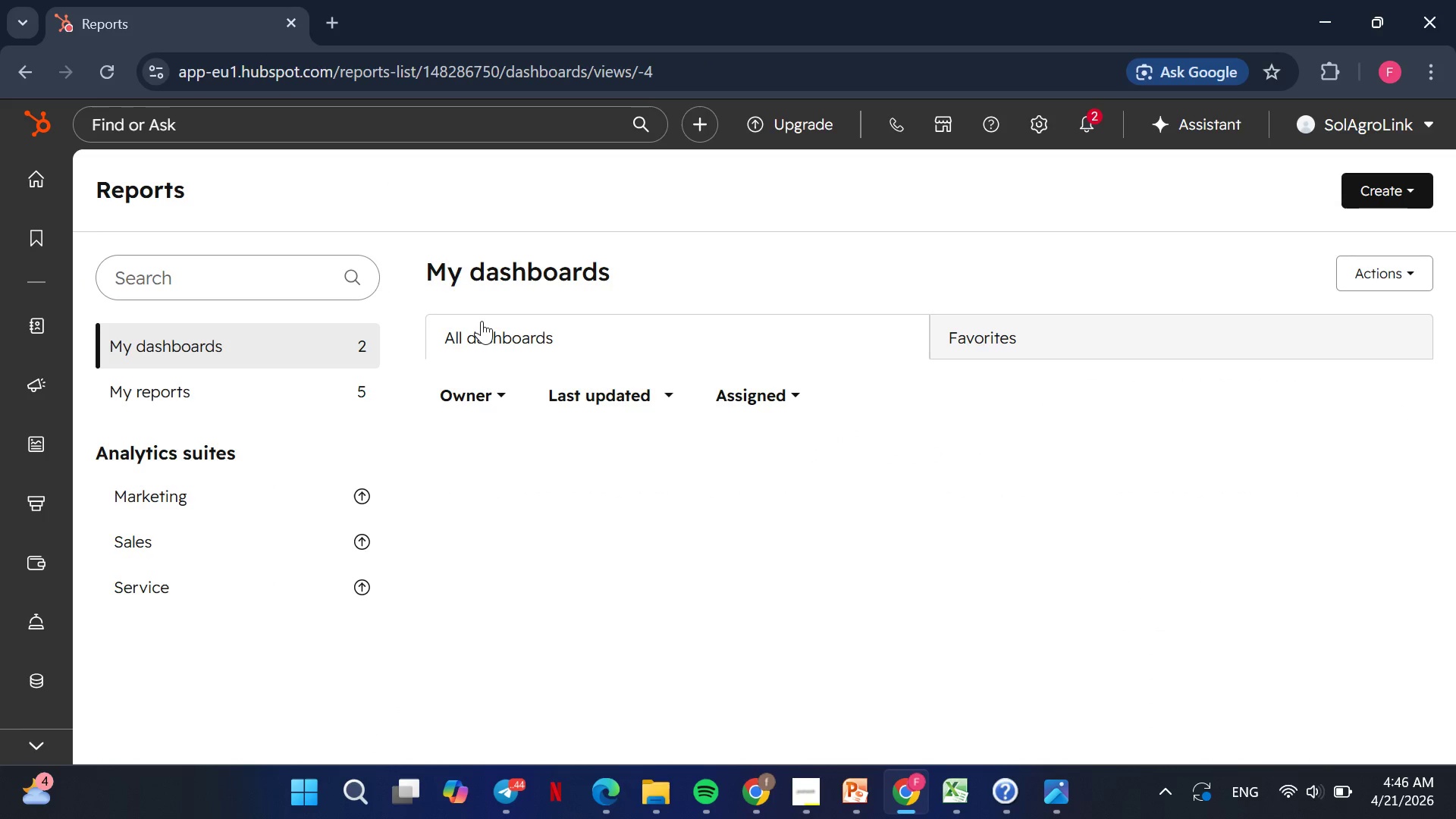 
left_click([695, 522])
 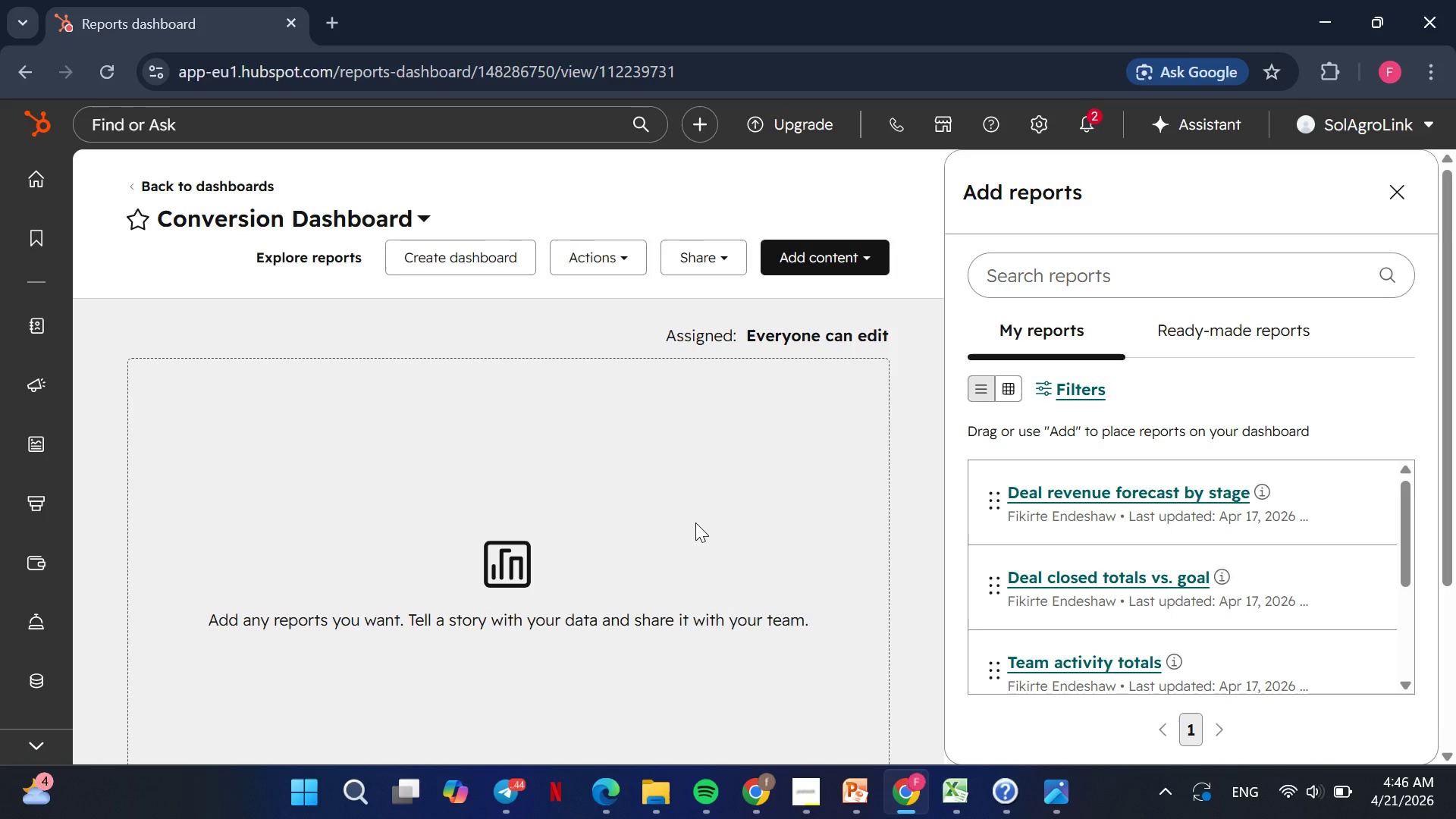 
wait(12.84)
 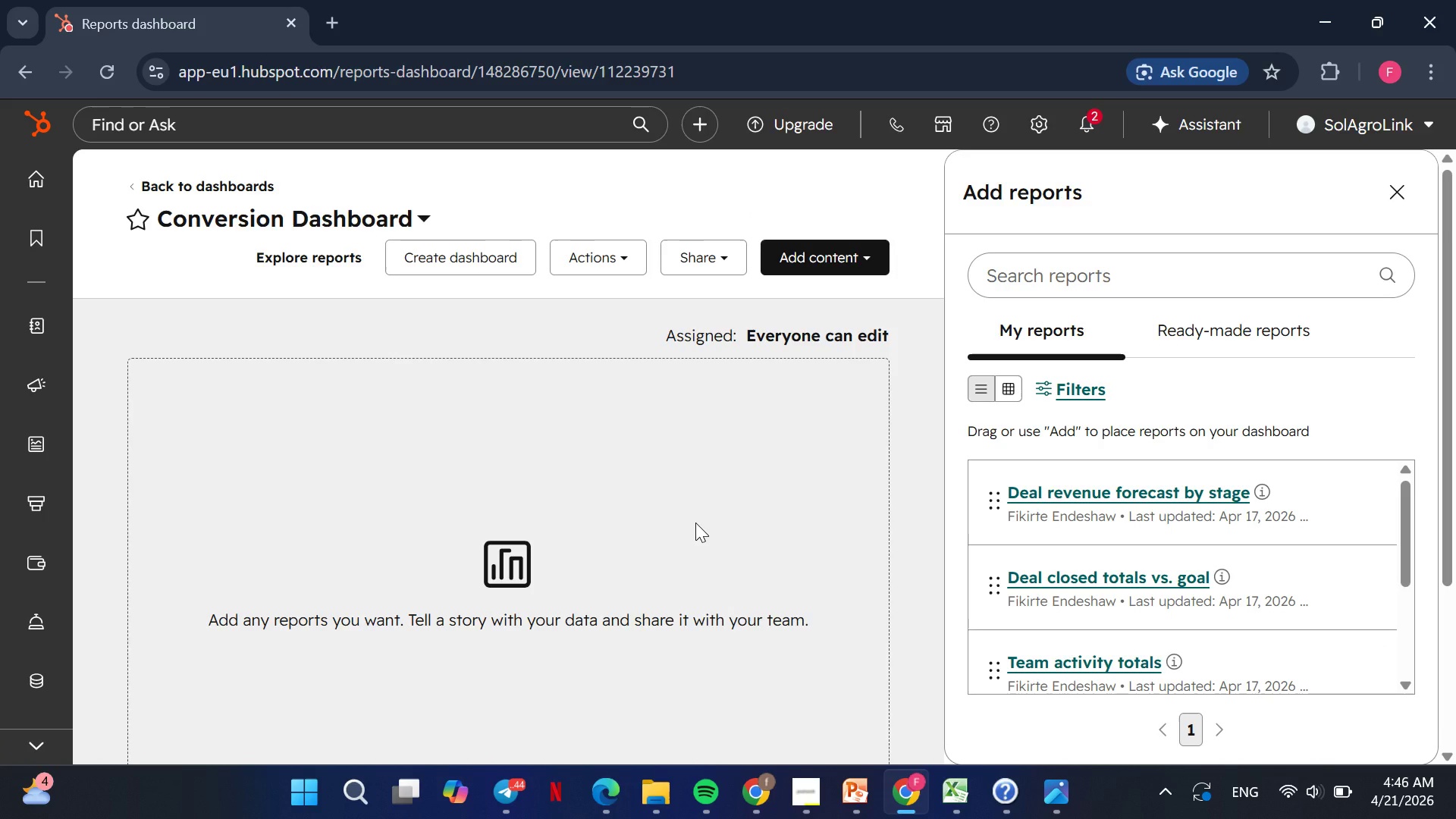 
left_click([1017, 200])
 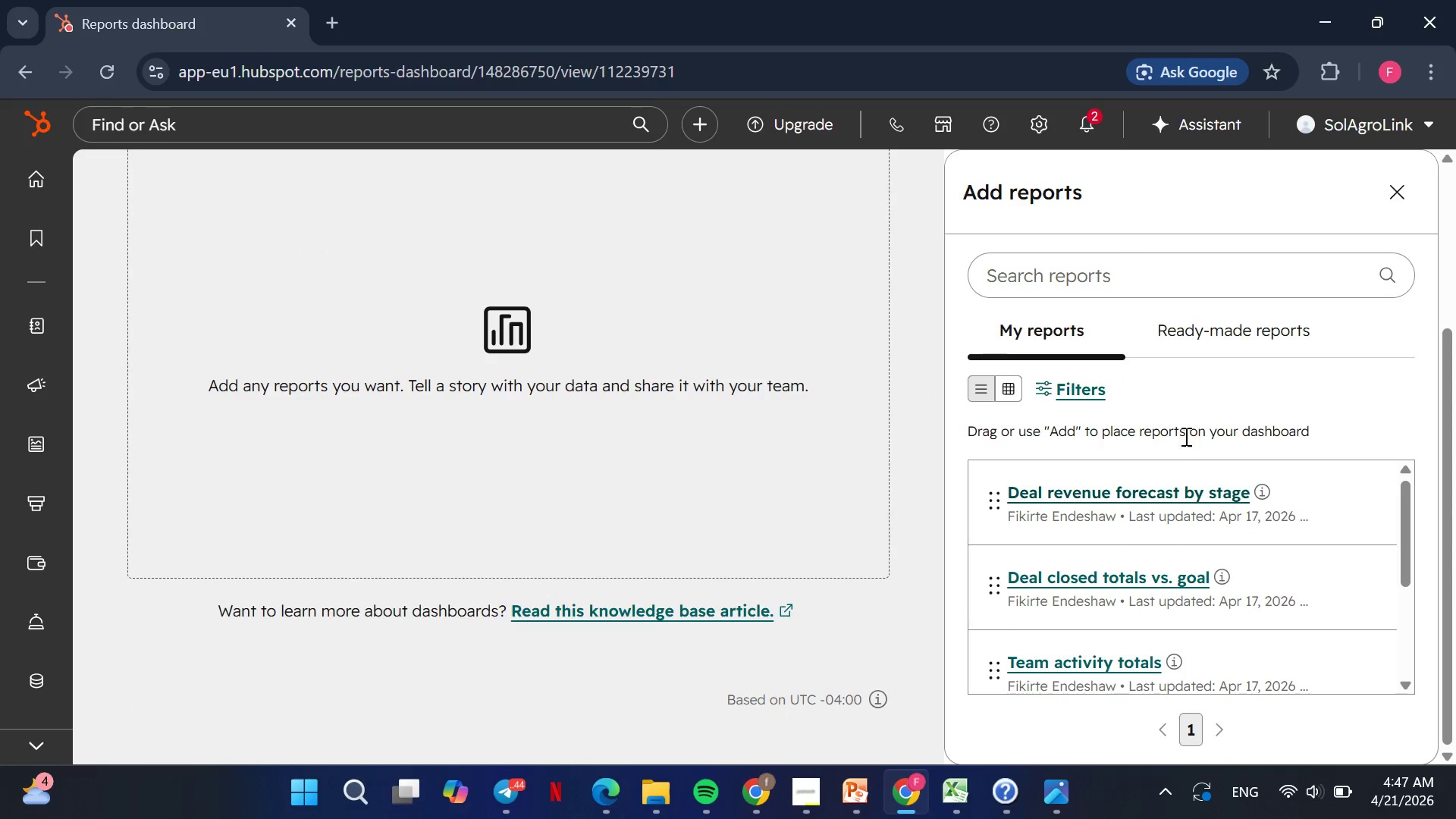 
wait(19.06)
 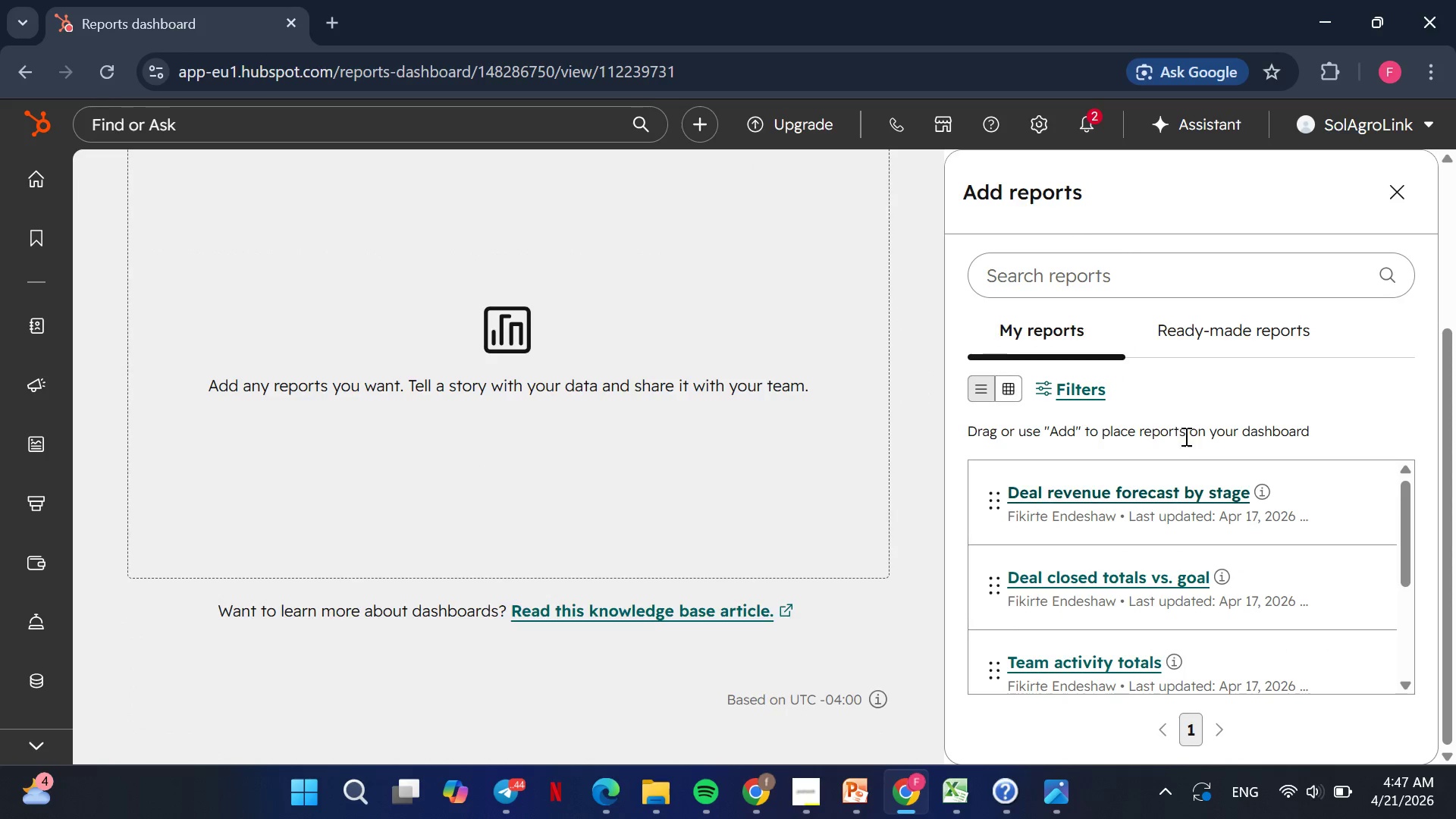 
left_click([1157, 363])
 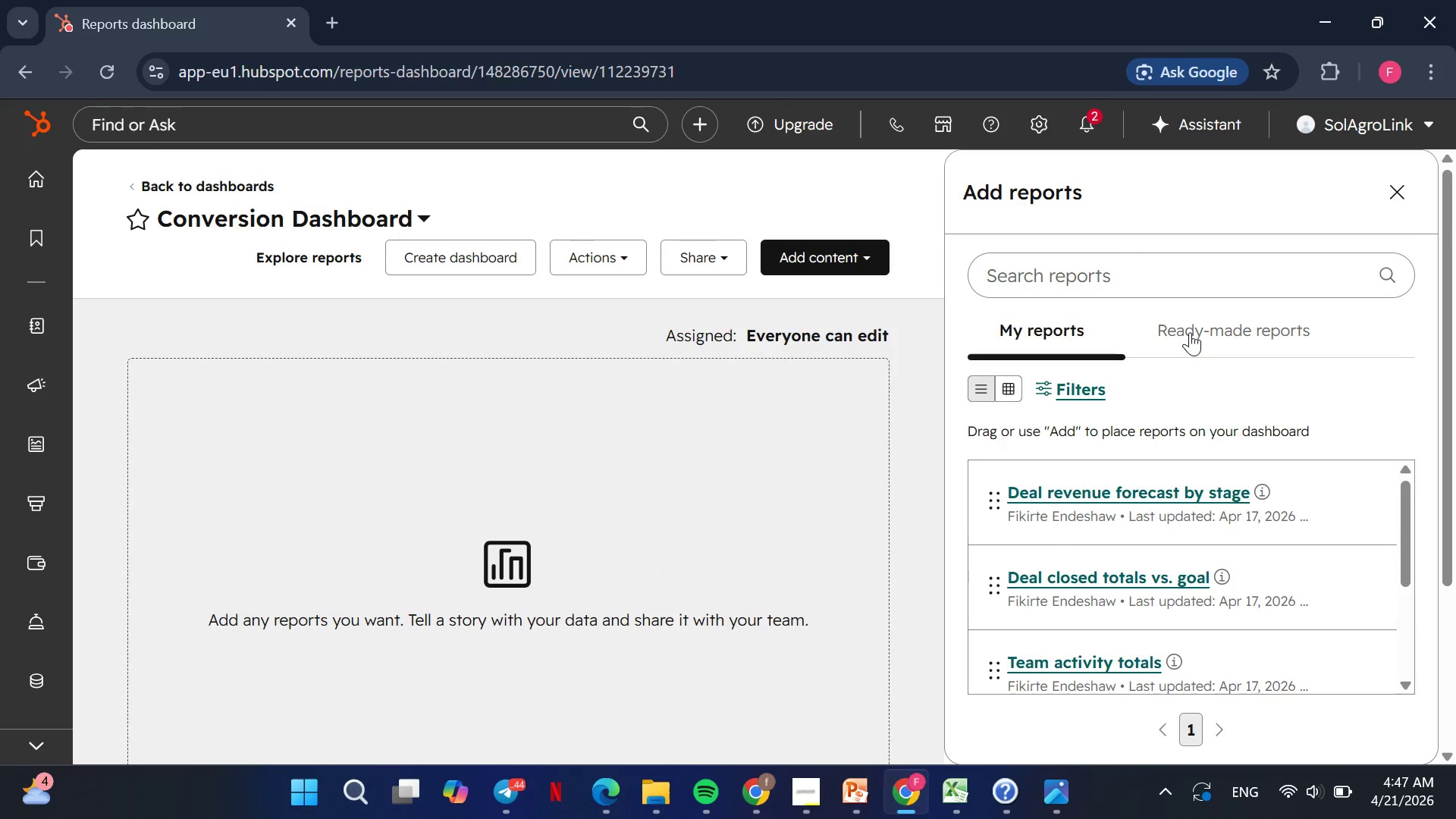 
left_click([1190, 332])
 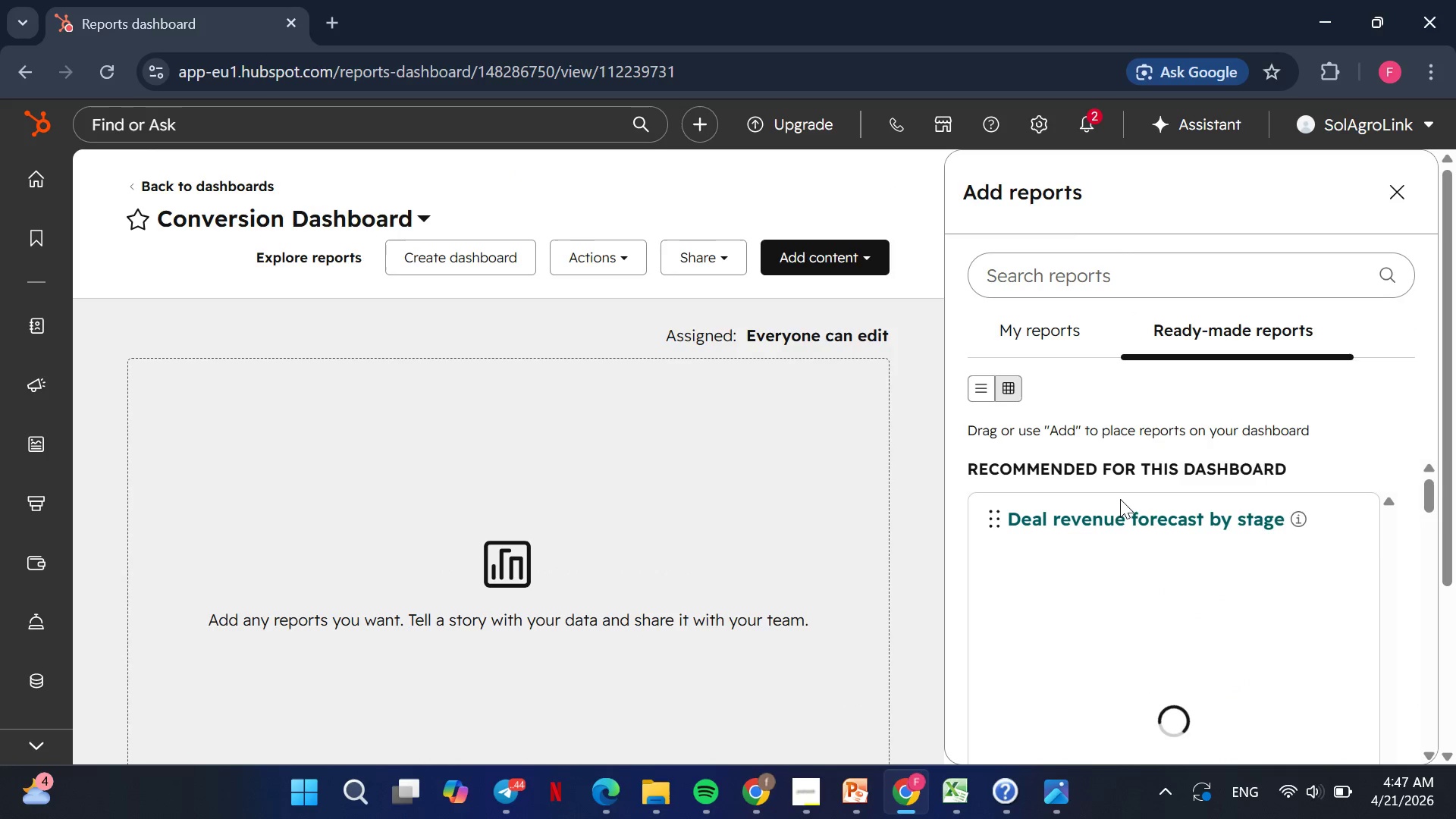 
mouse_move([1099, 418])
 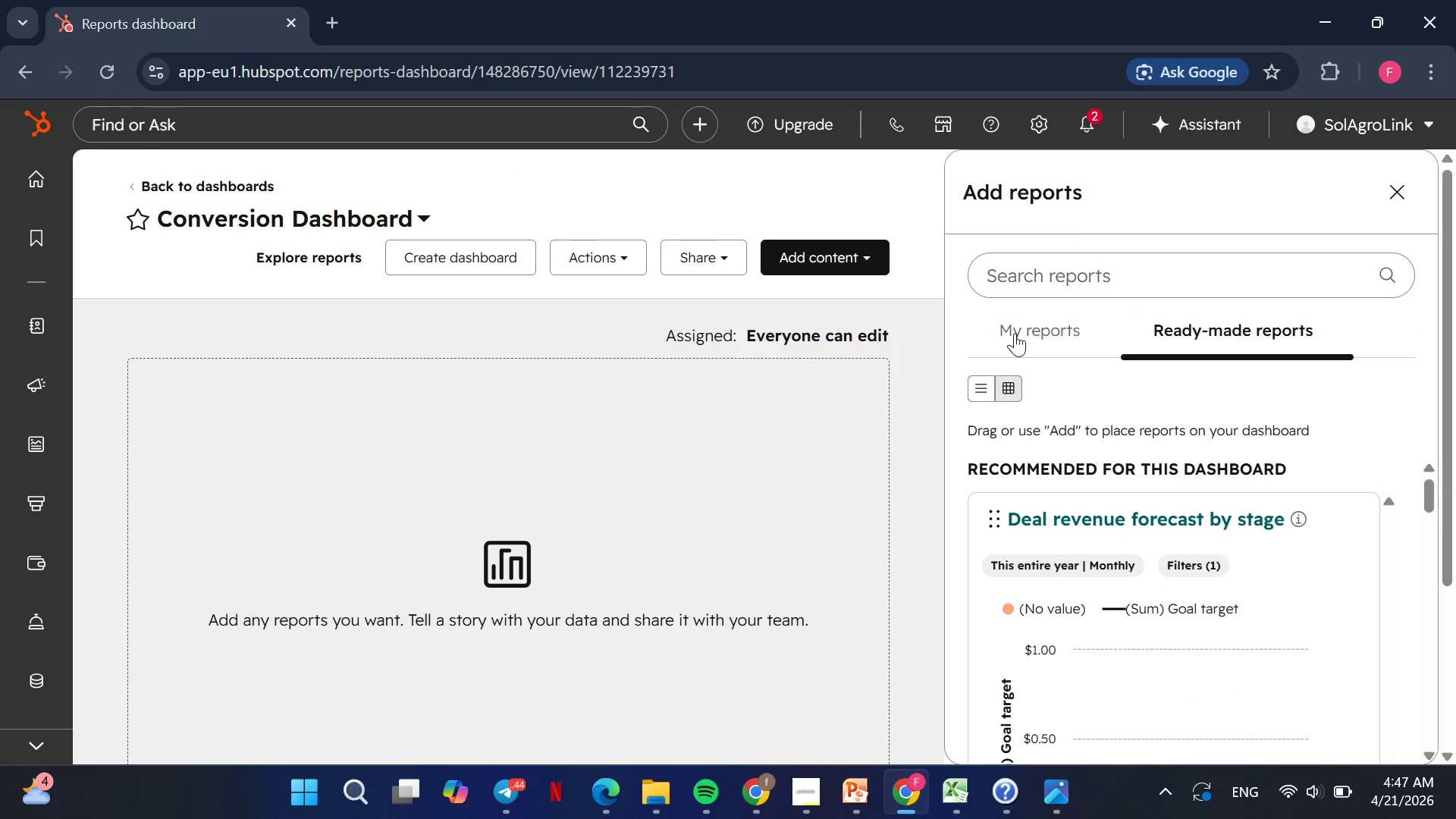 
left_click([1015, 333])
 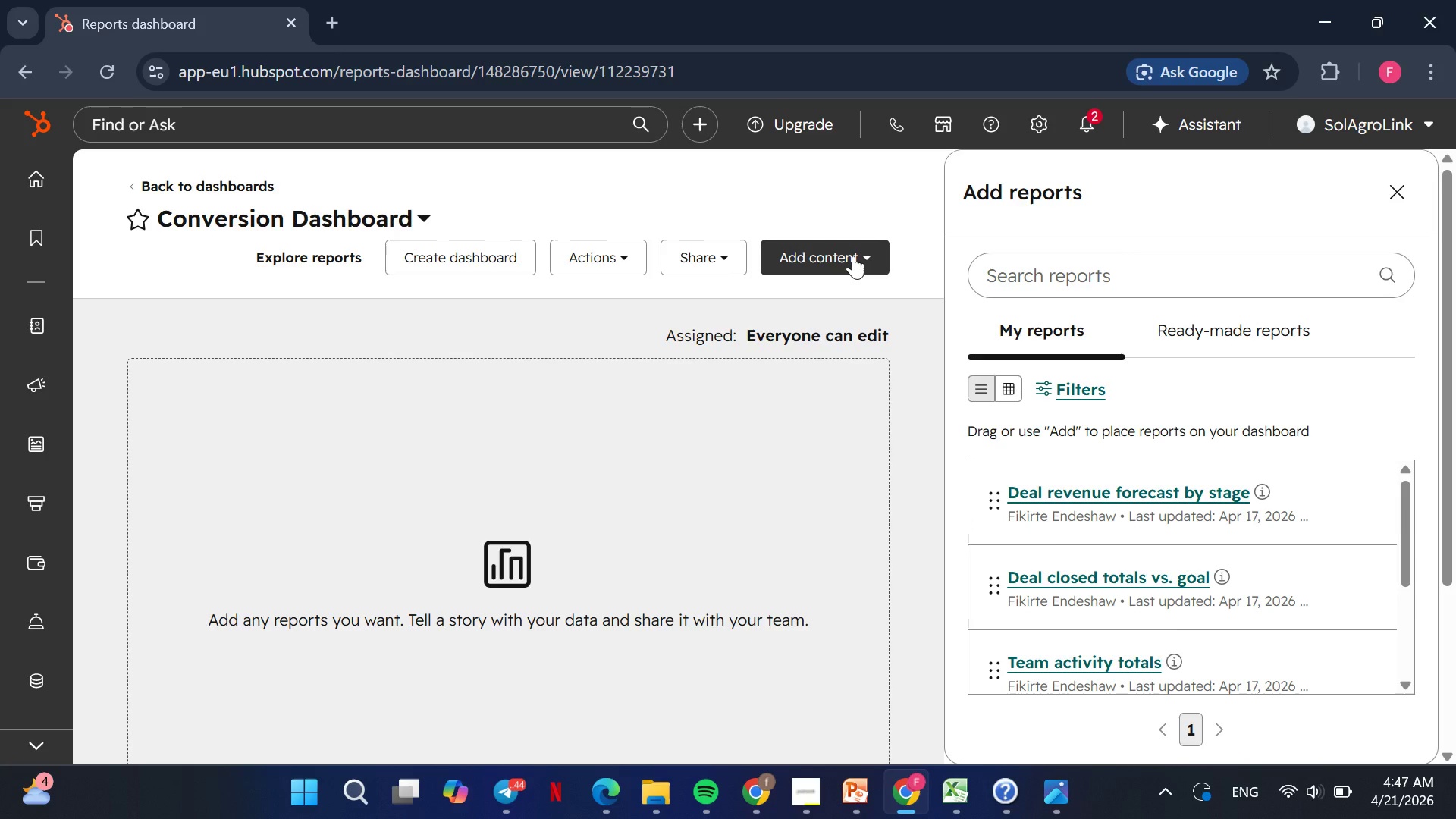 
left_click([853, 256])
 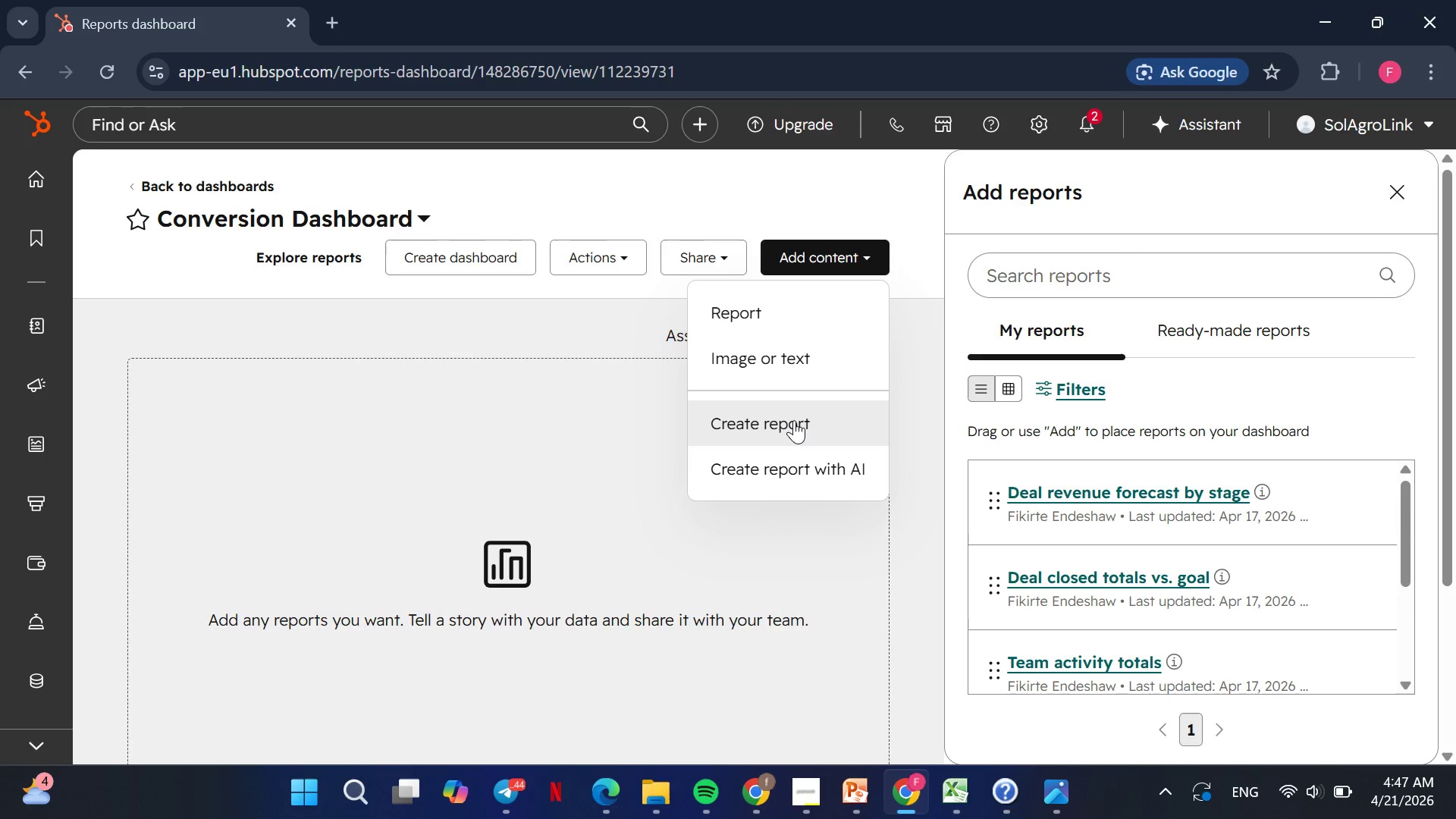 
left_click([794, 420])
 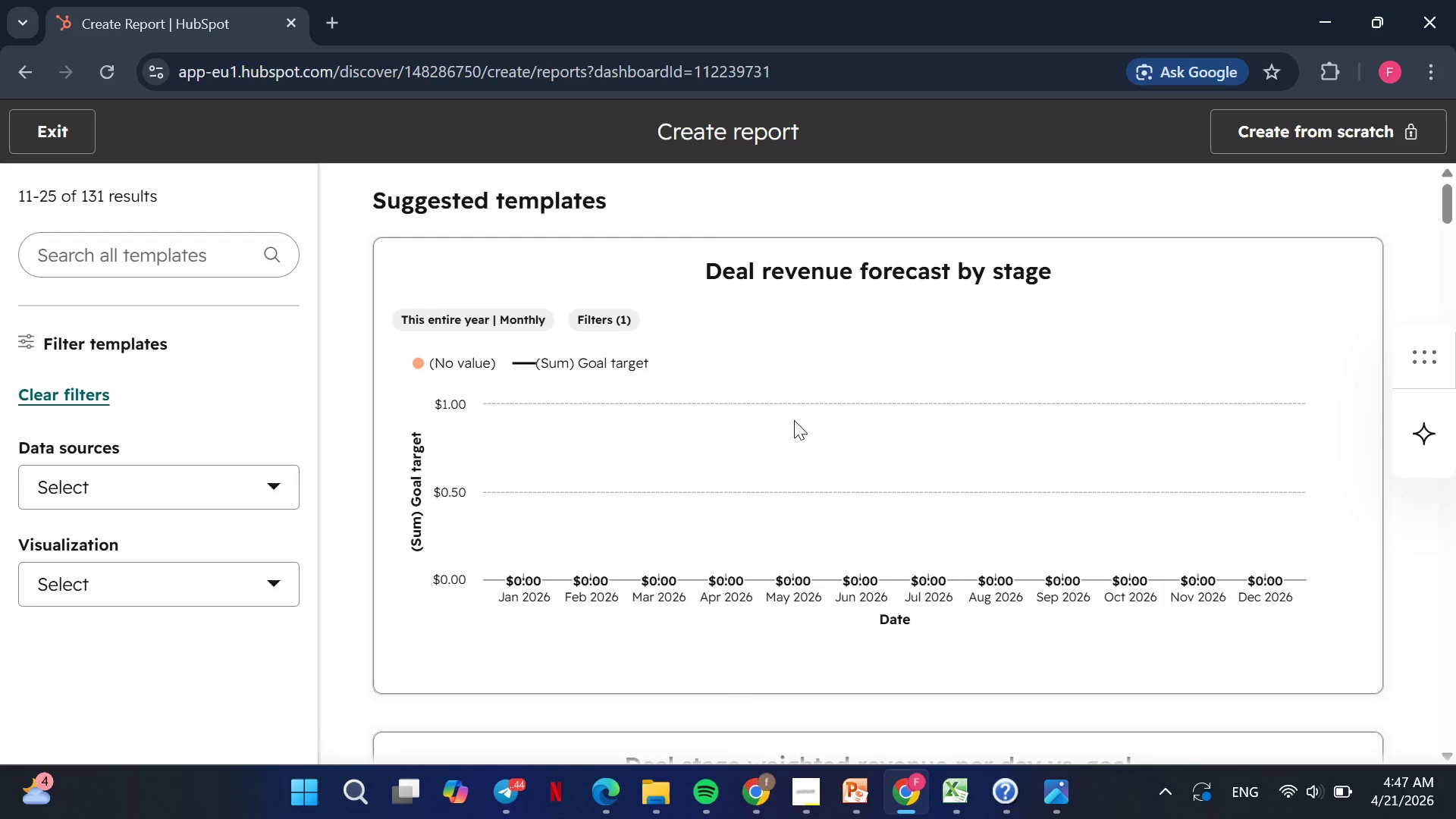 
wait(20.14)
 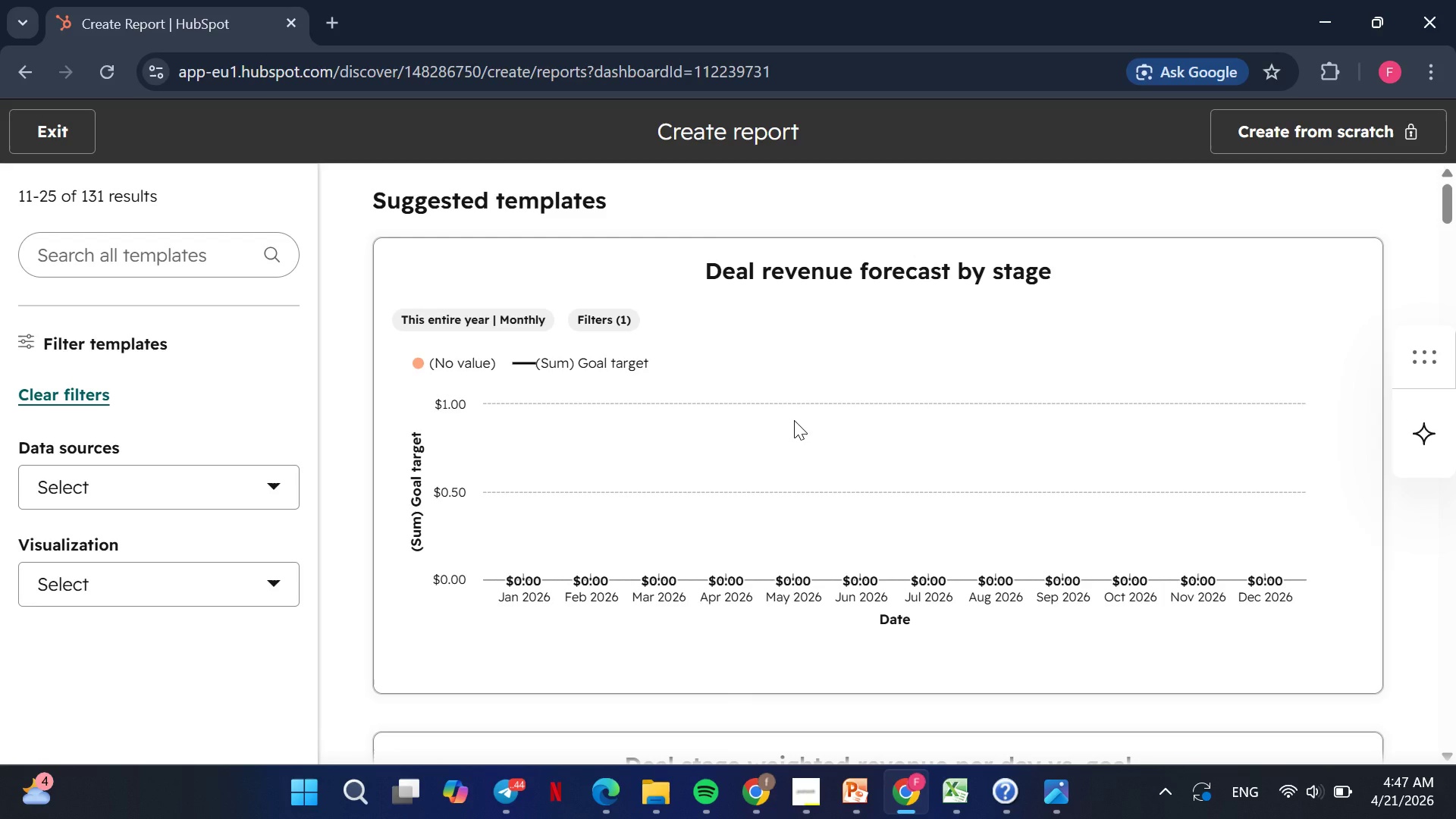 
left_click([273, 474])
 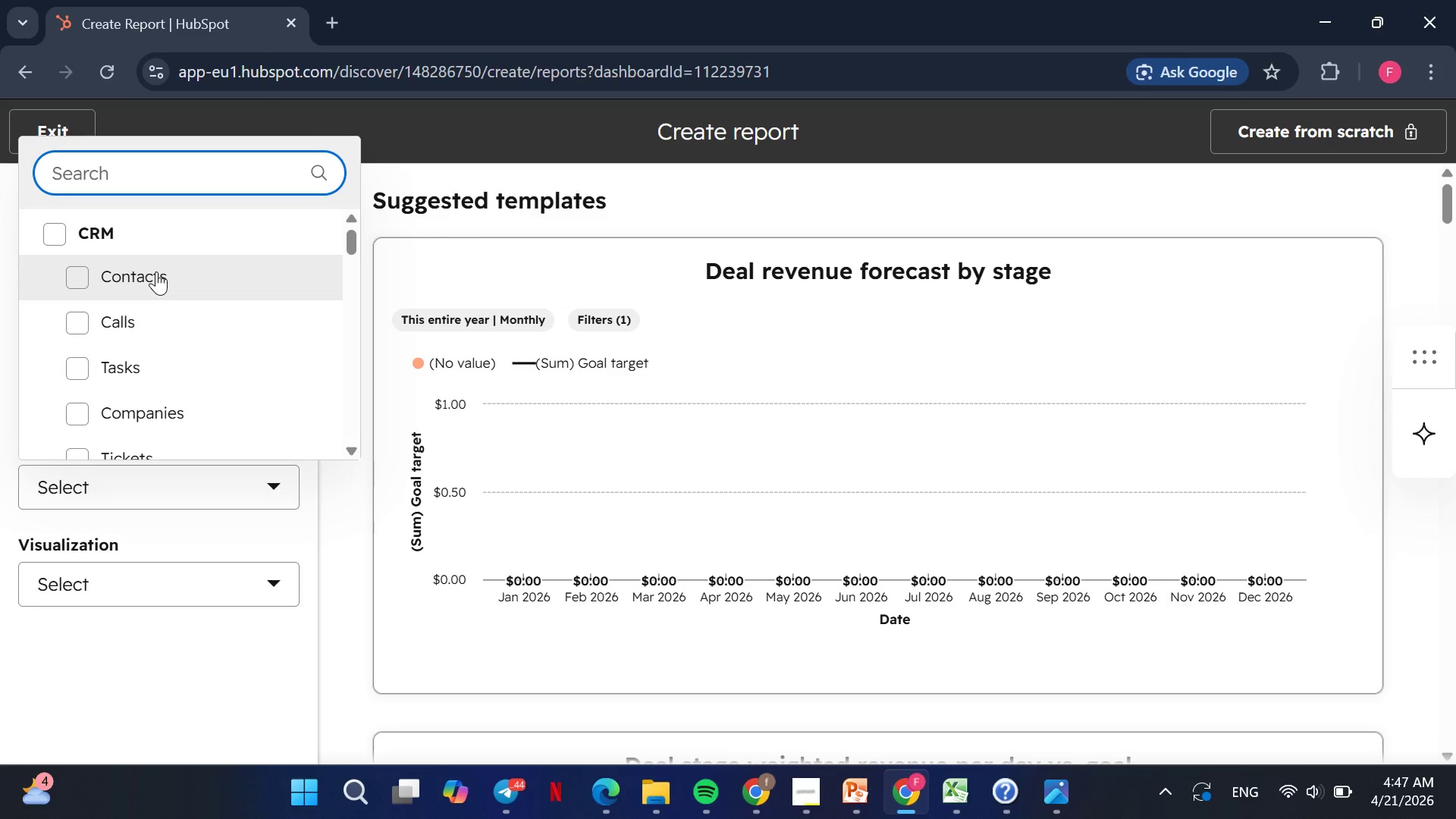 
right_click([156, 271])
 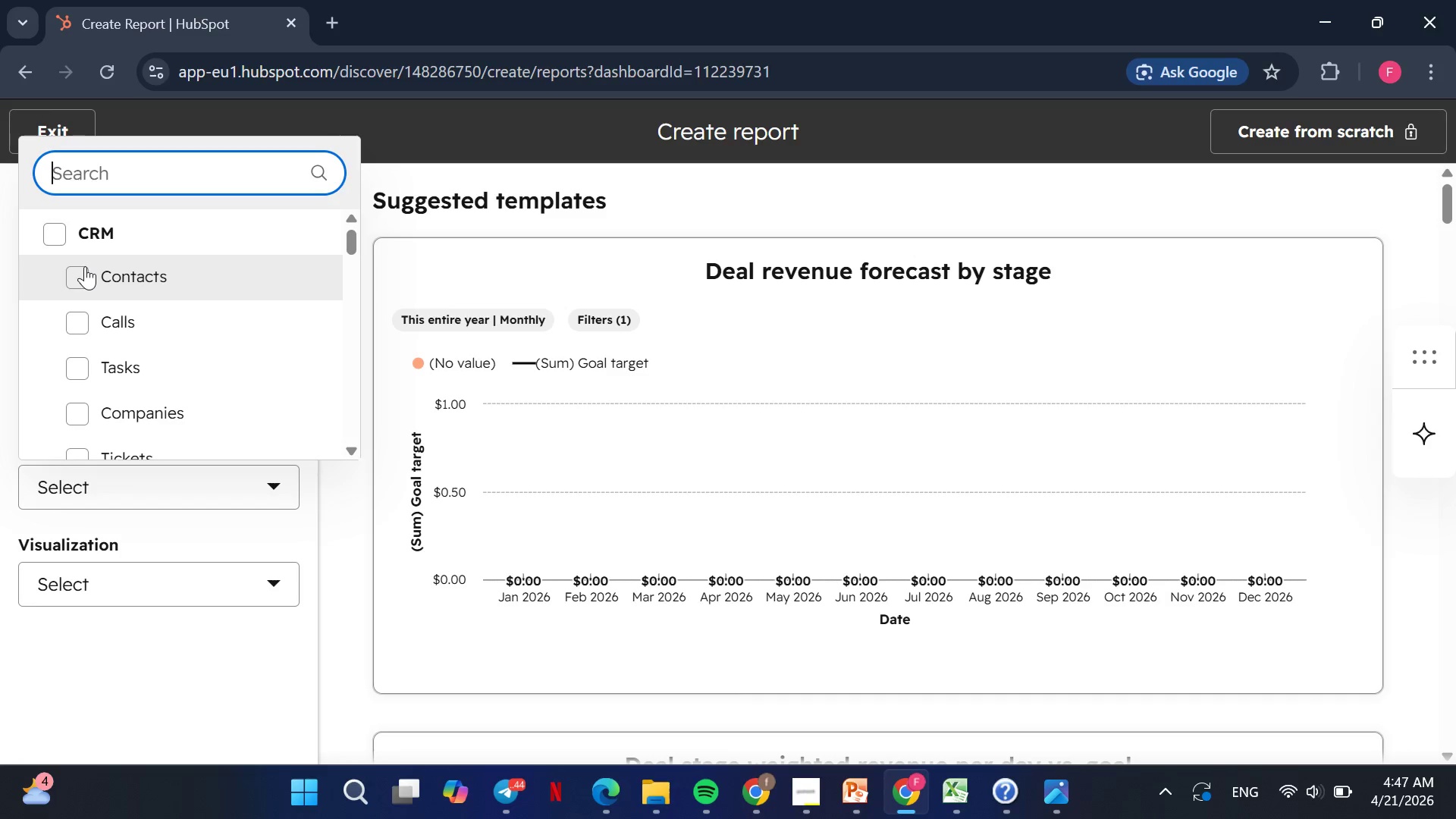 
left_click([85, 266])
 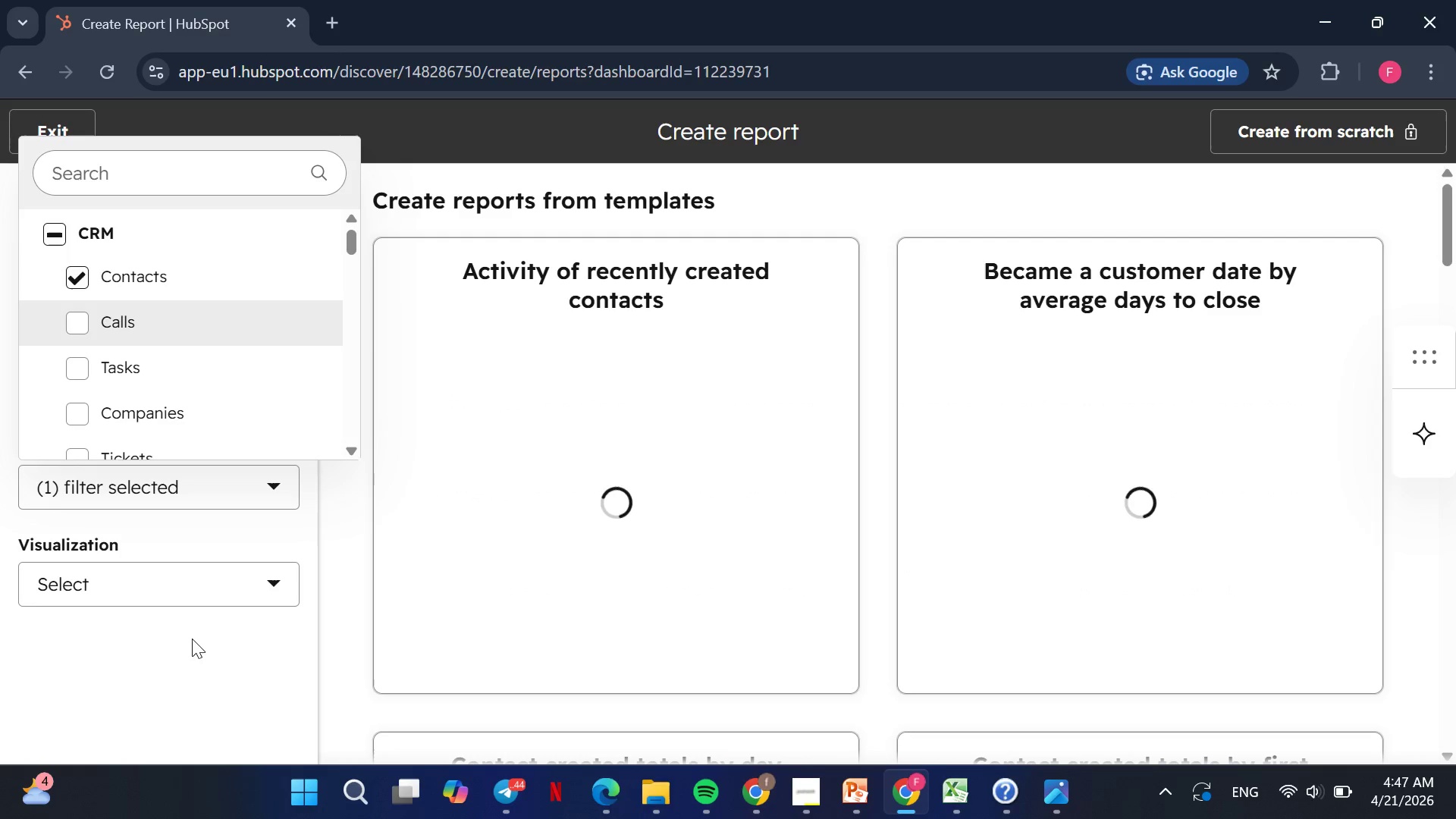 
left_click([192, 639])
 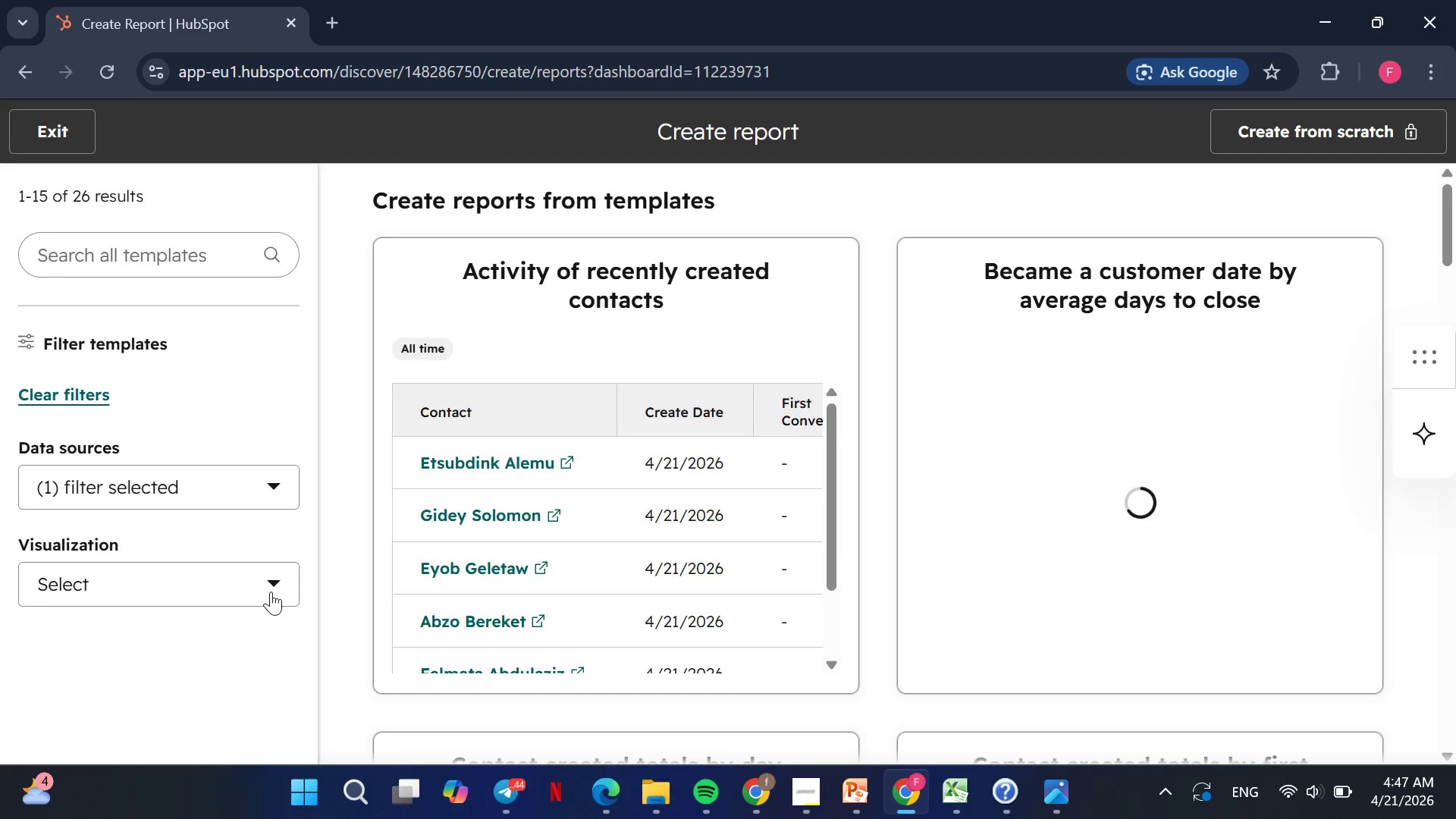 
left_click([271, 592])
 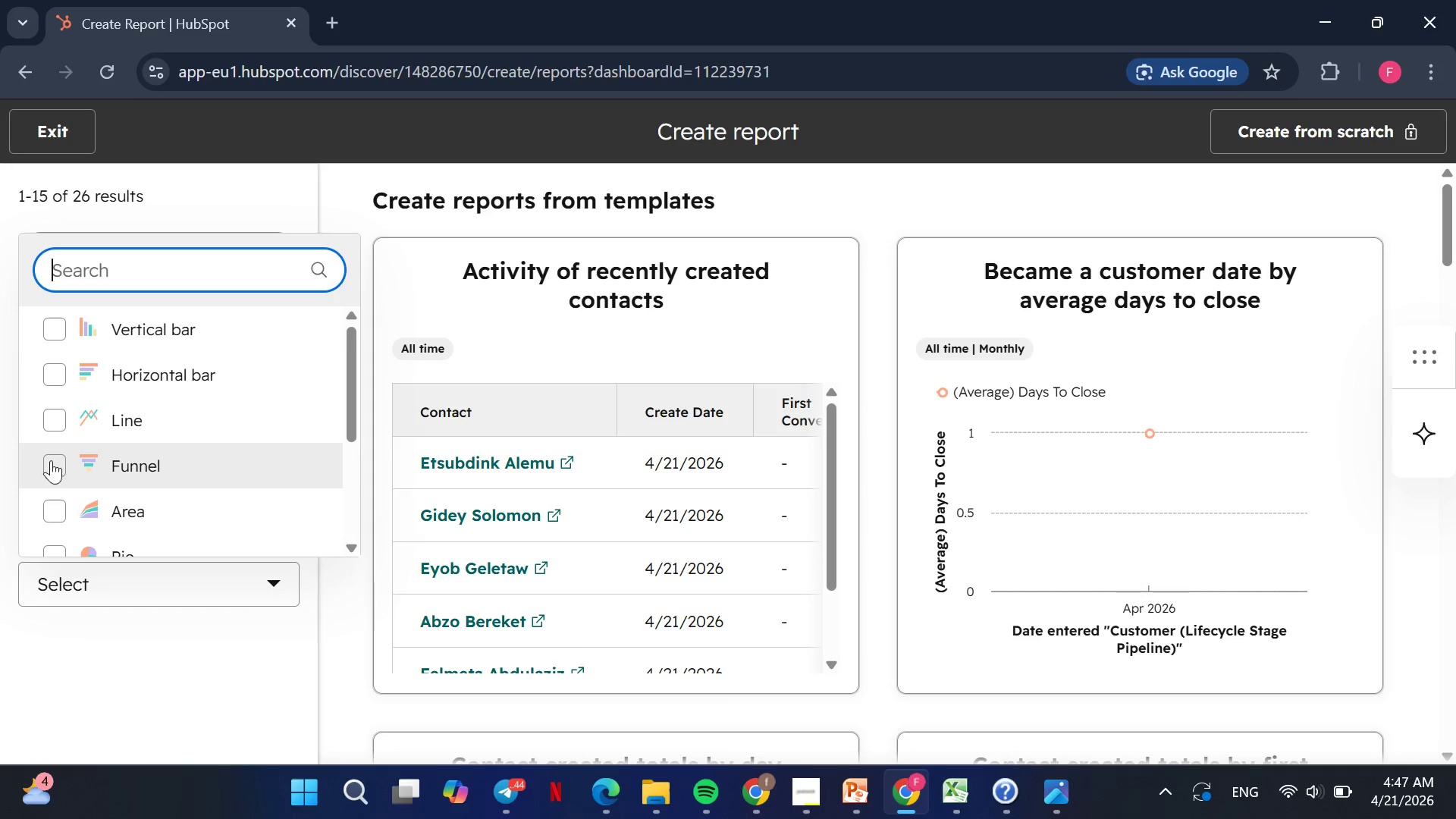 
left_click([55, 460])
 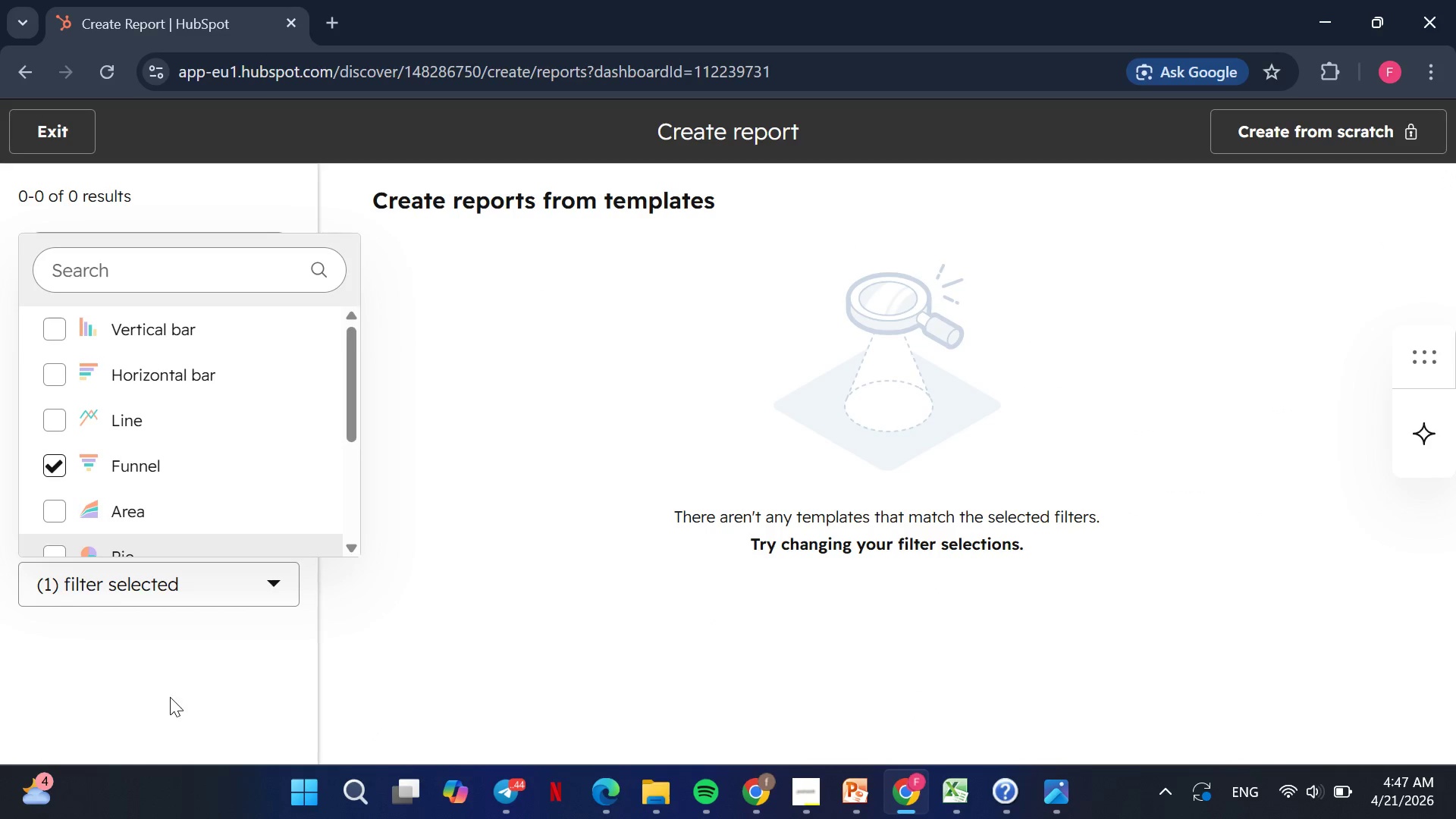 
left_click([173, 713])
 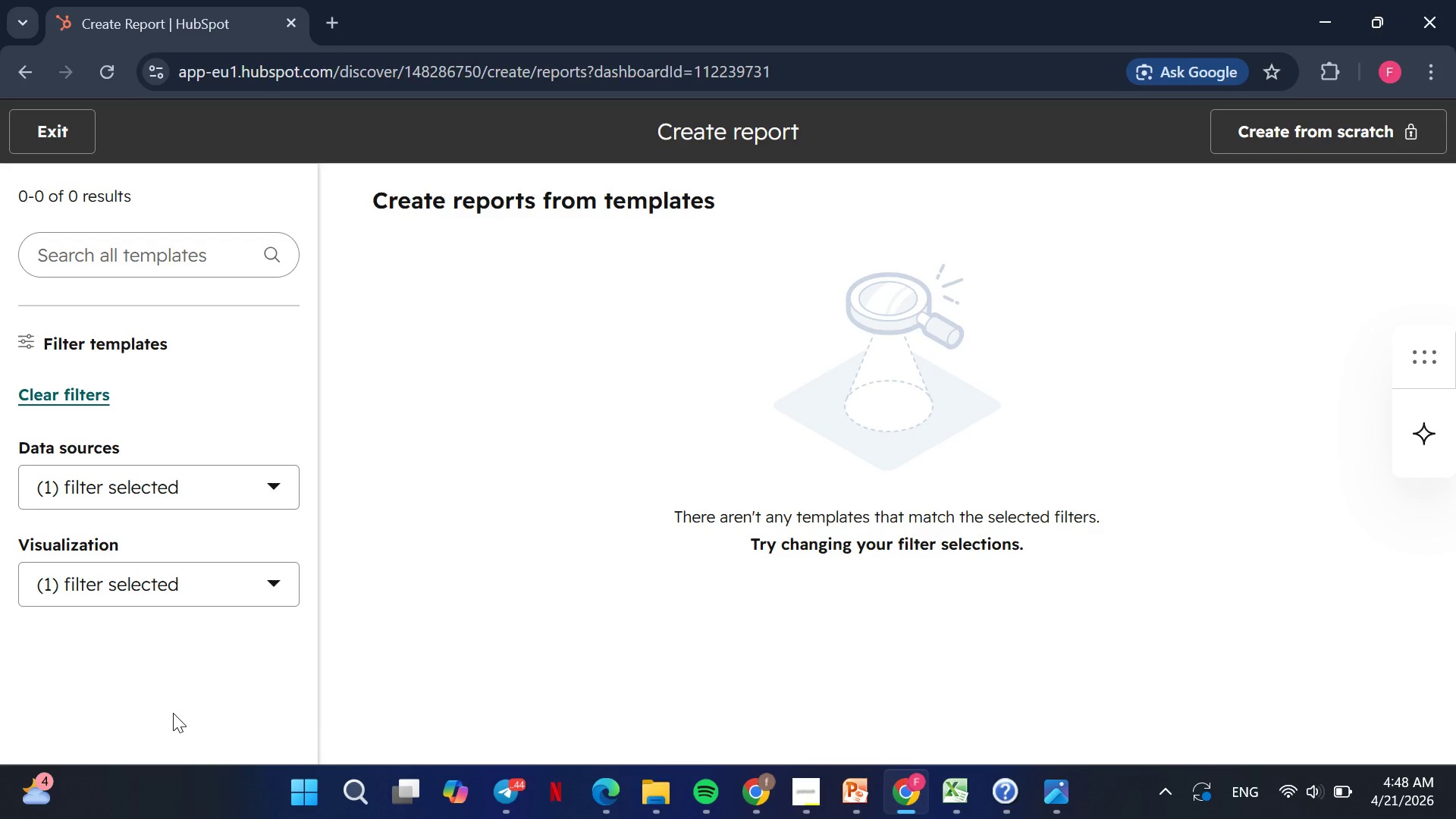 
wait(18.8)
 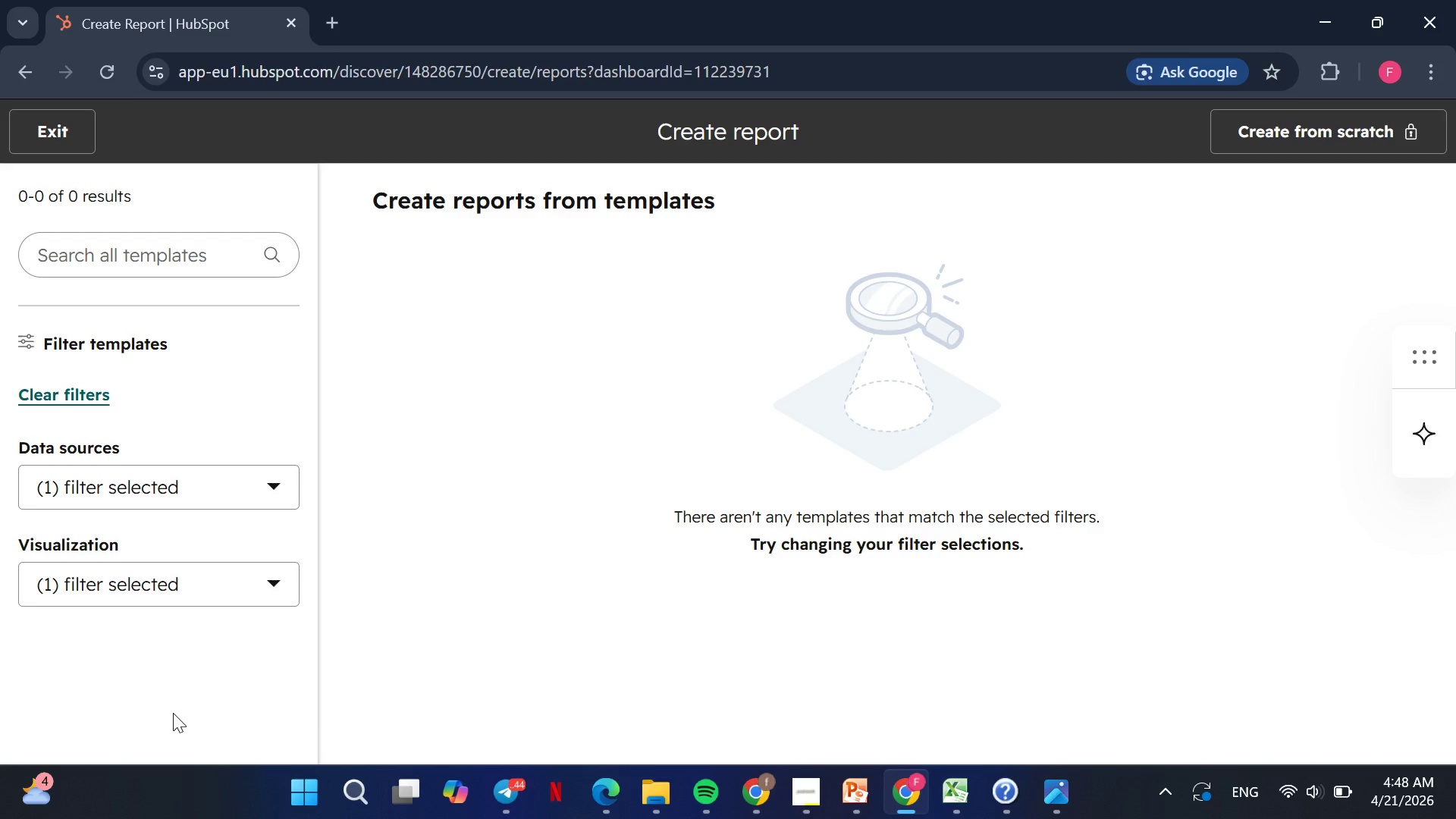 
left_click([21, 340])
 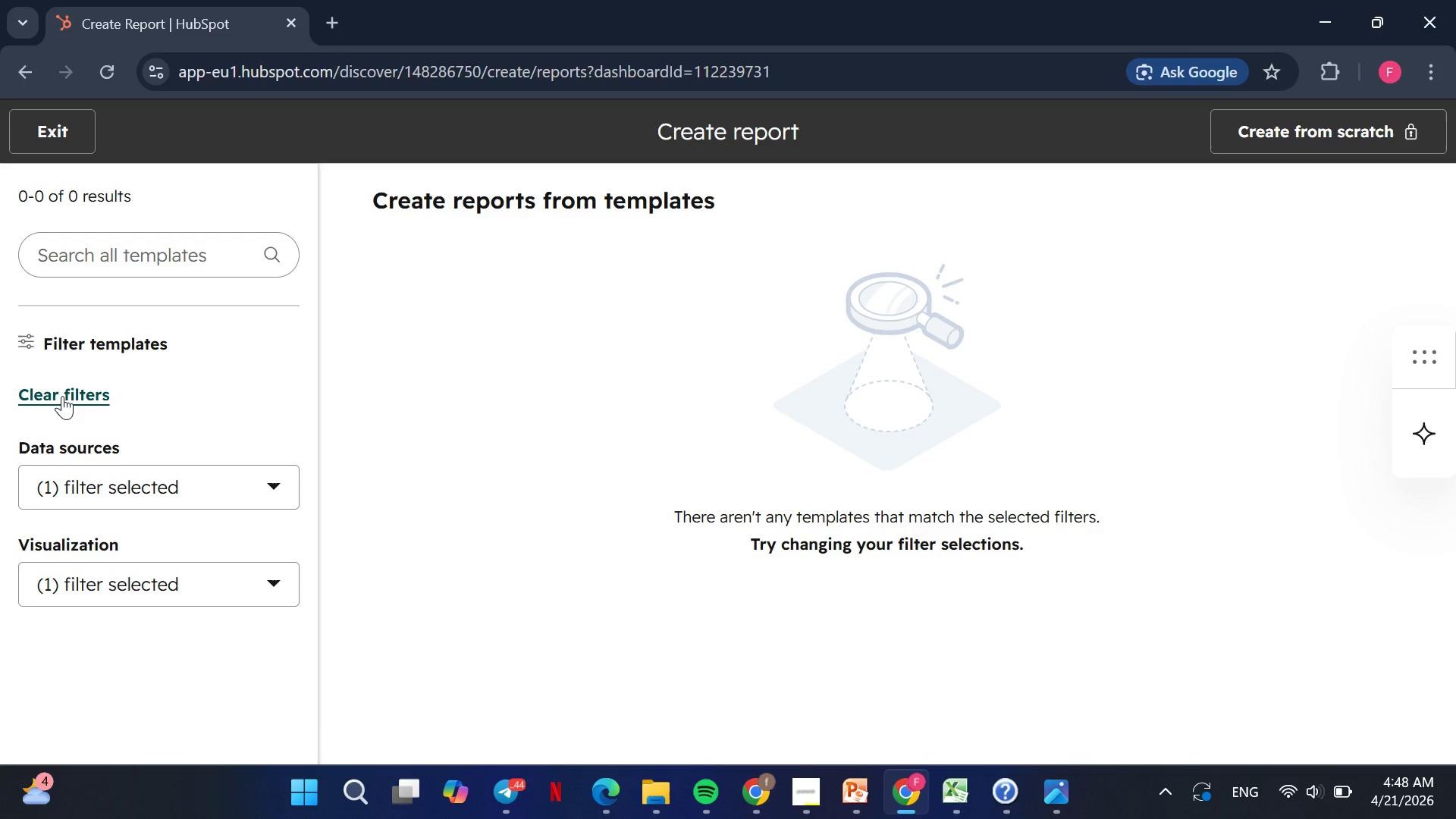 
left_click([62, 396])
 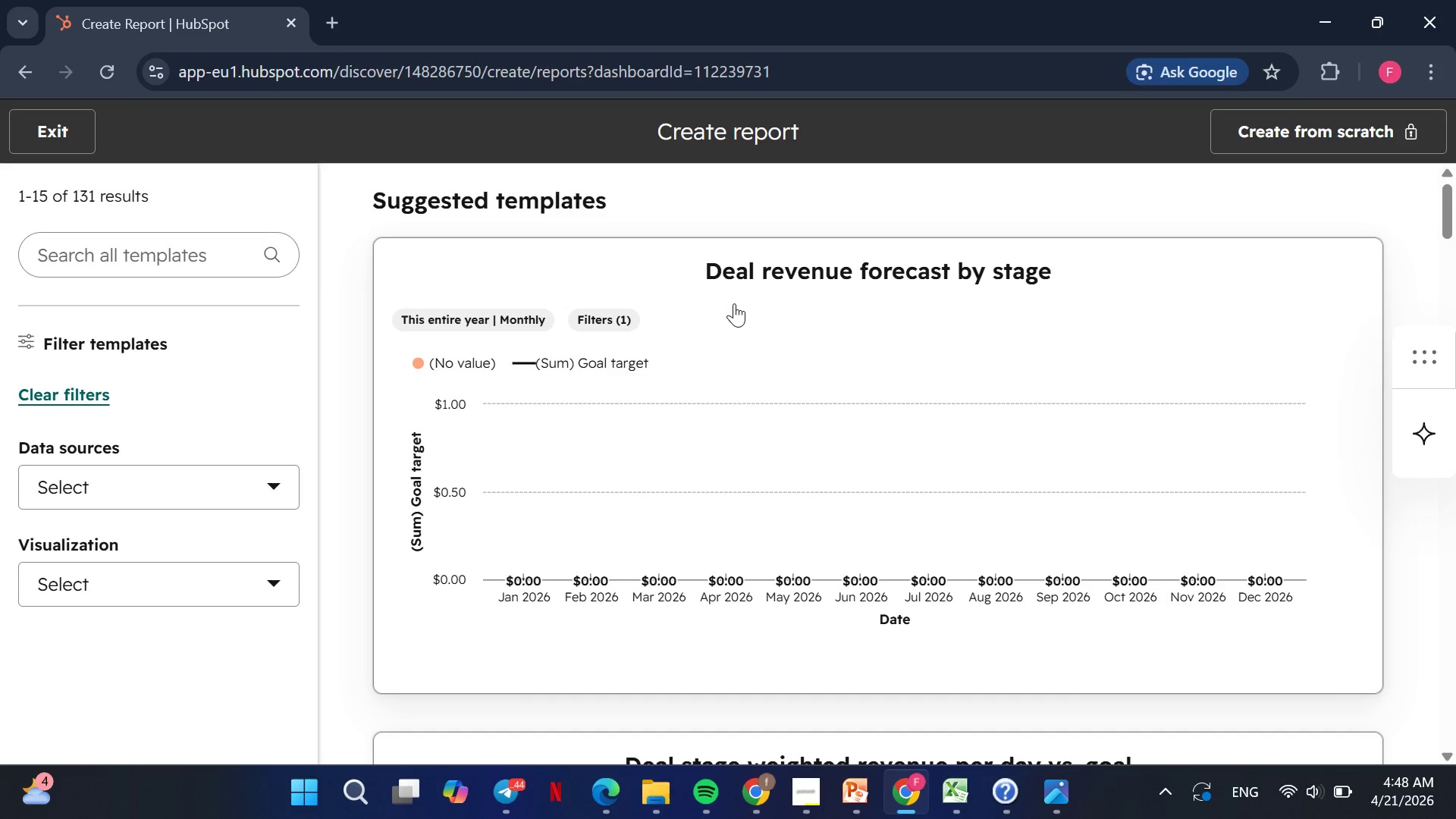 
wait(30.27)
 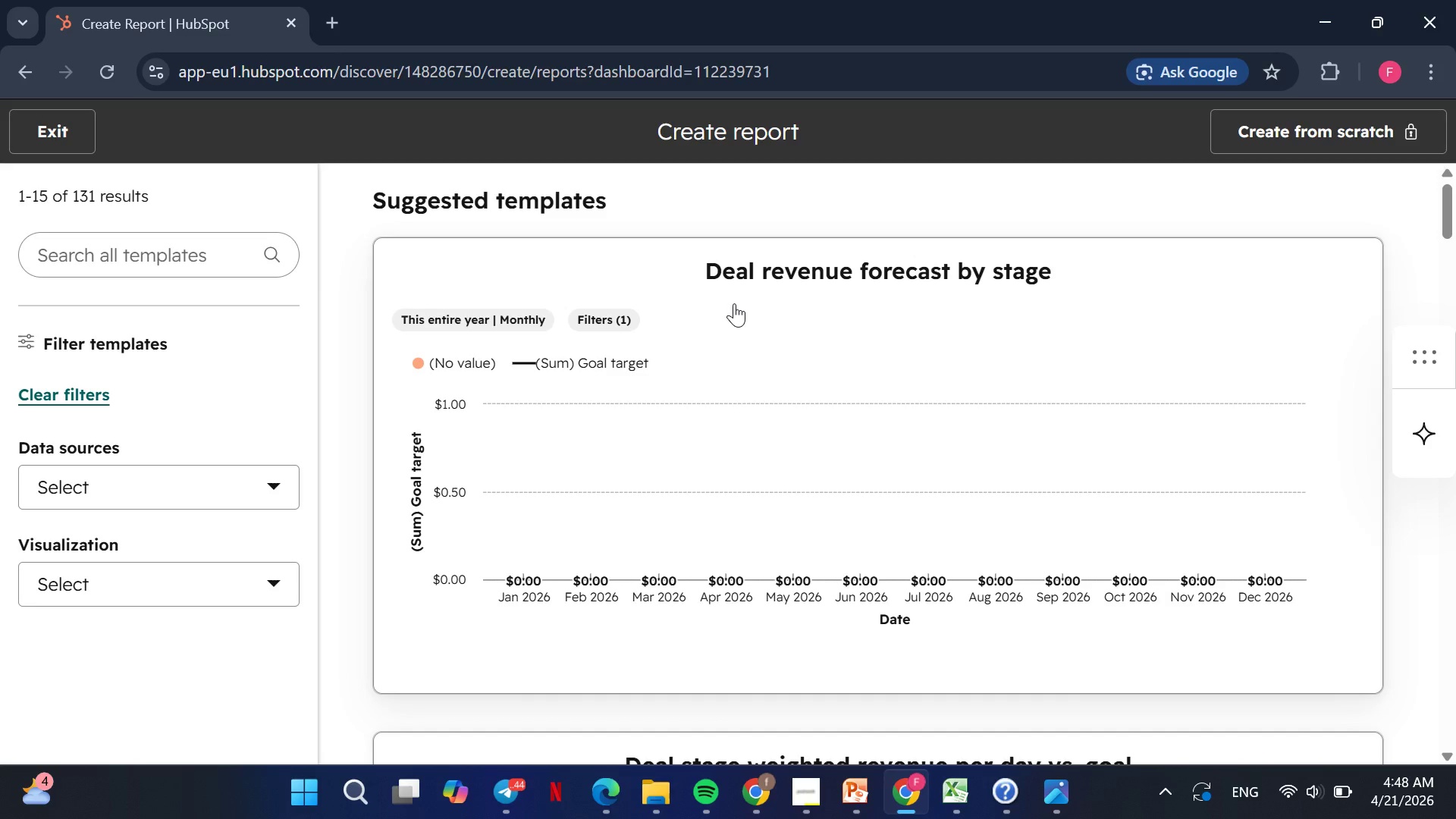 
left_click([279, 488])
 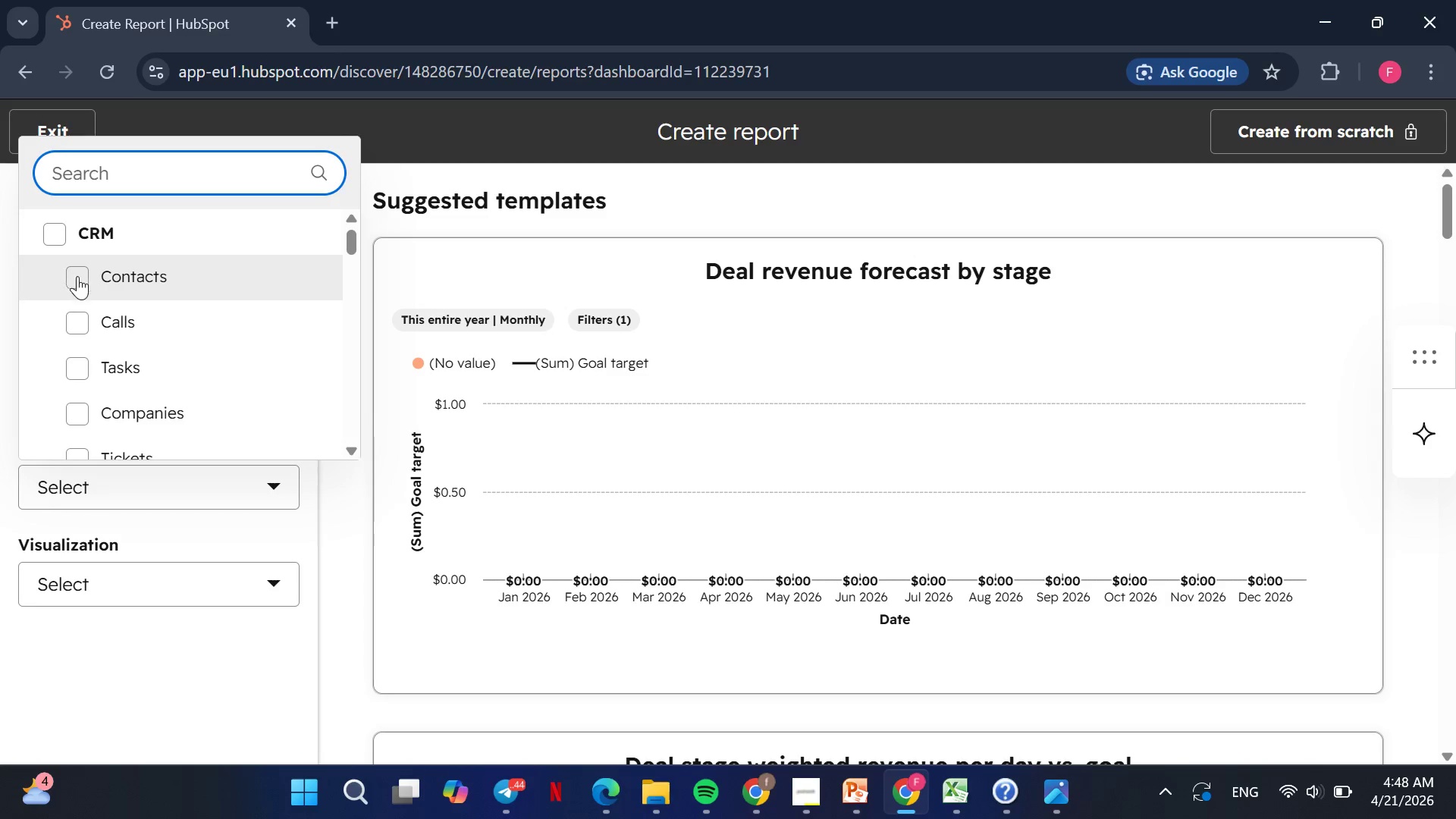 
left_click([83, 278])
 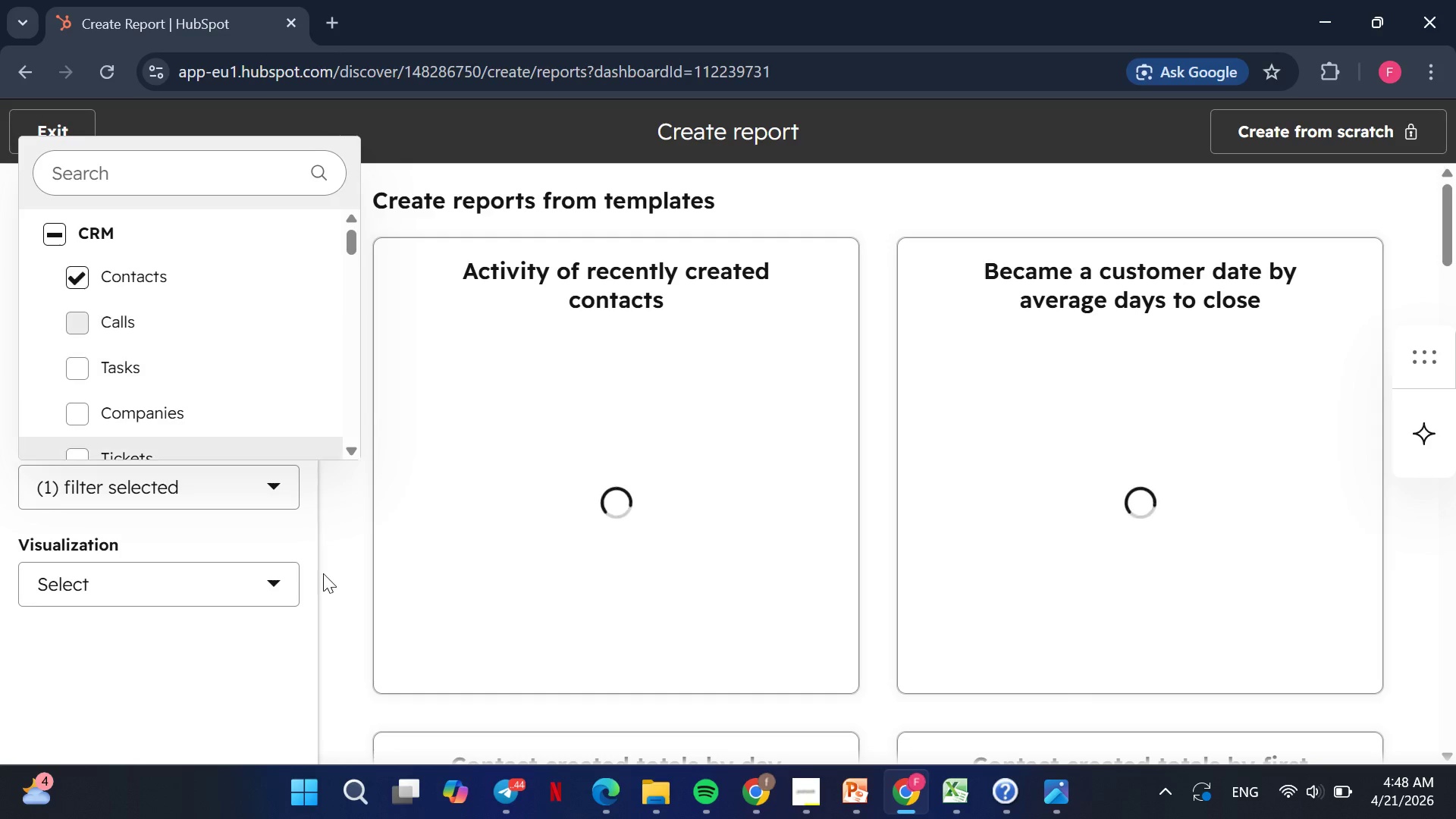 
mouse_move([306, 655])
 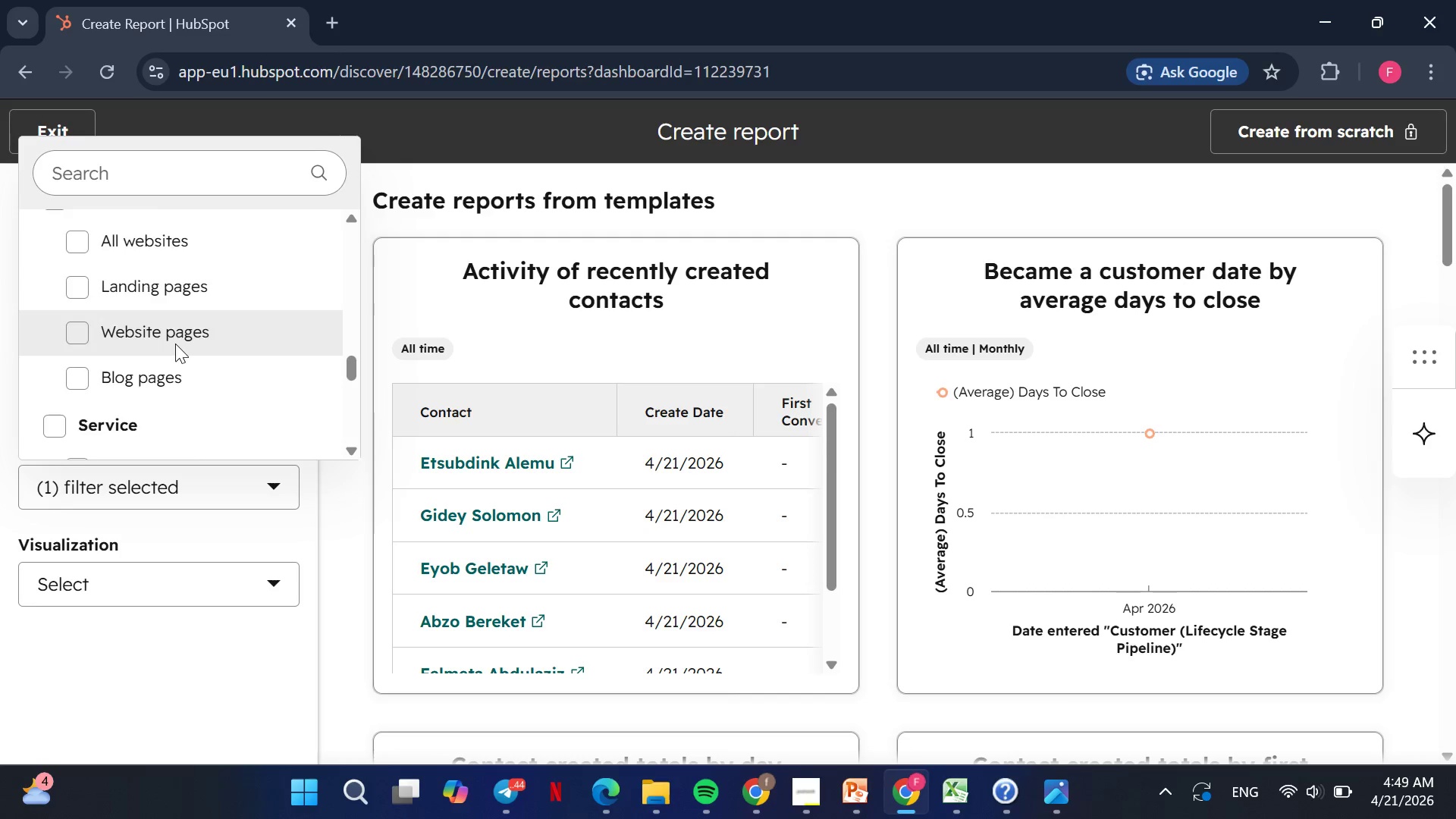 
wait(28.01)
 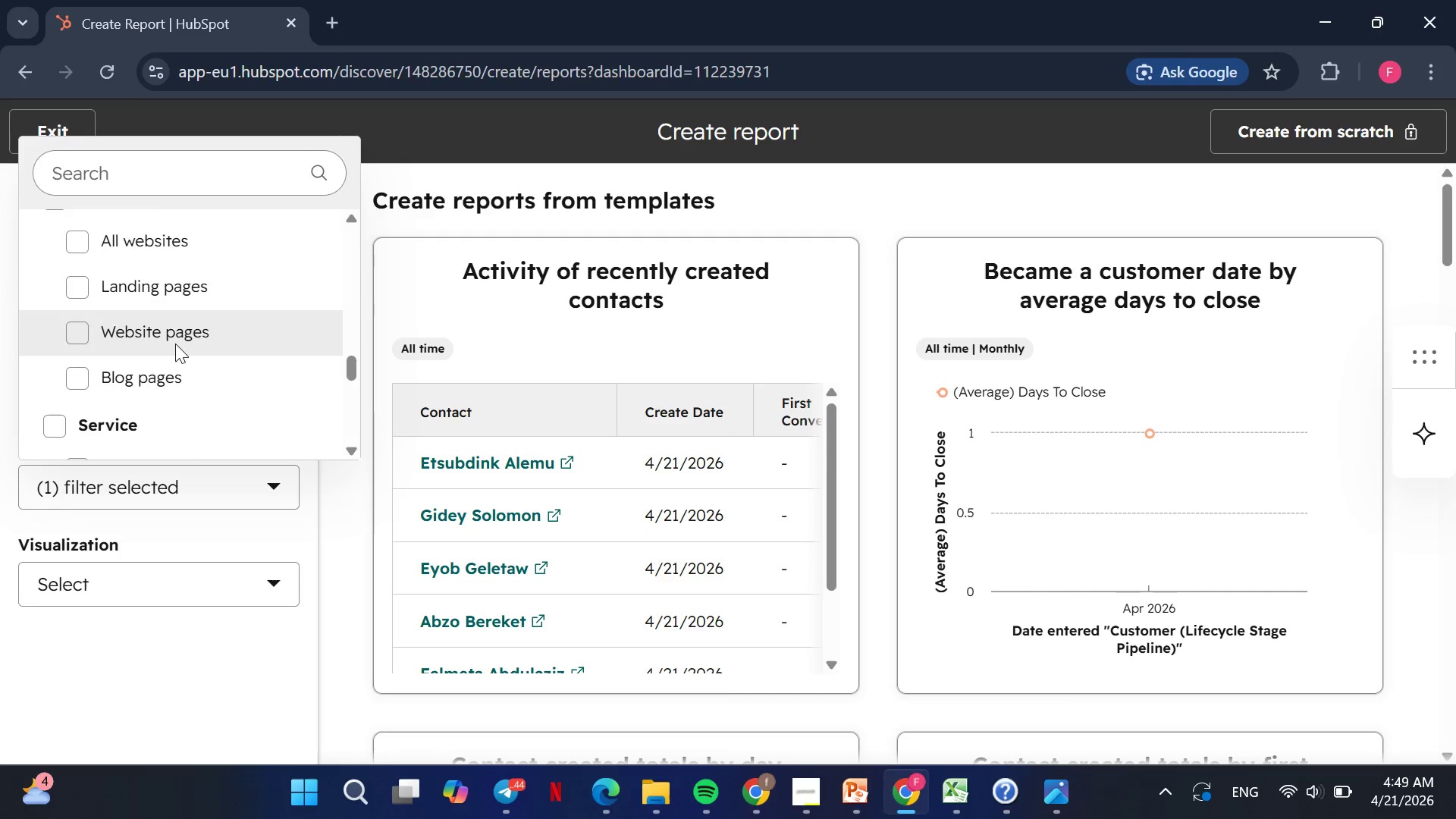 
left_click([134, 662])
 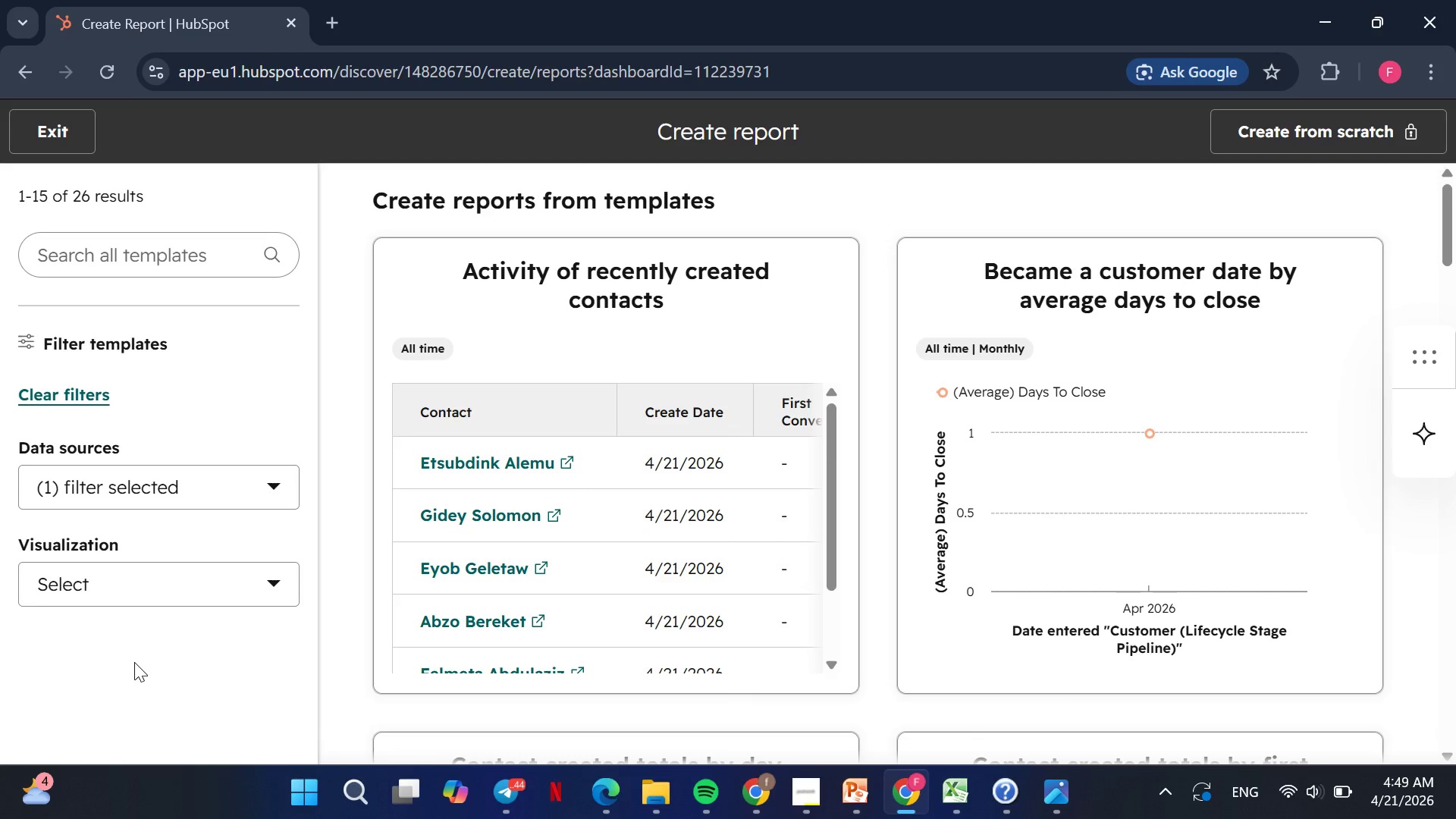 
wait(37.78)
 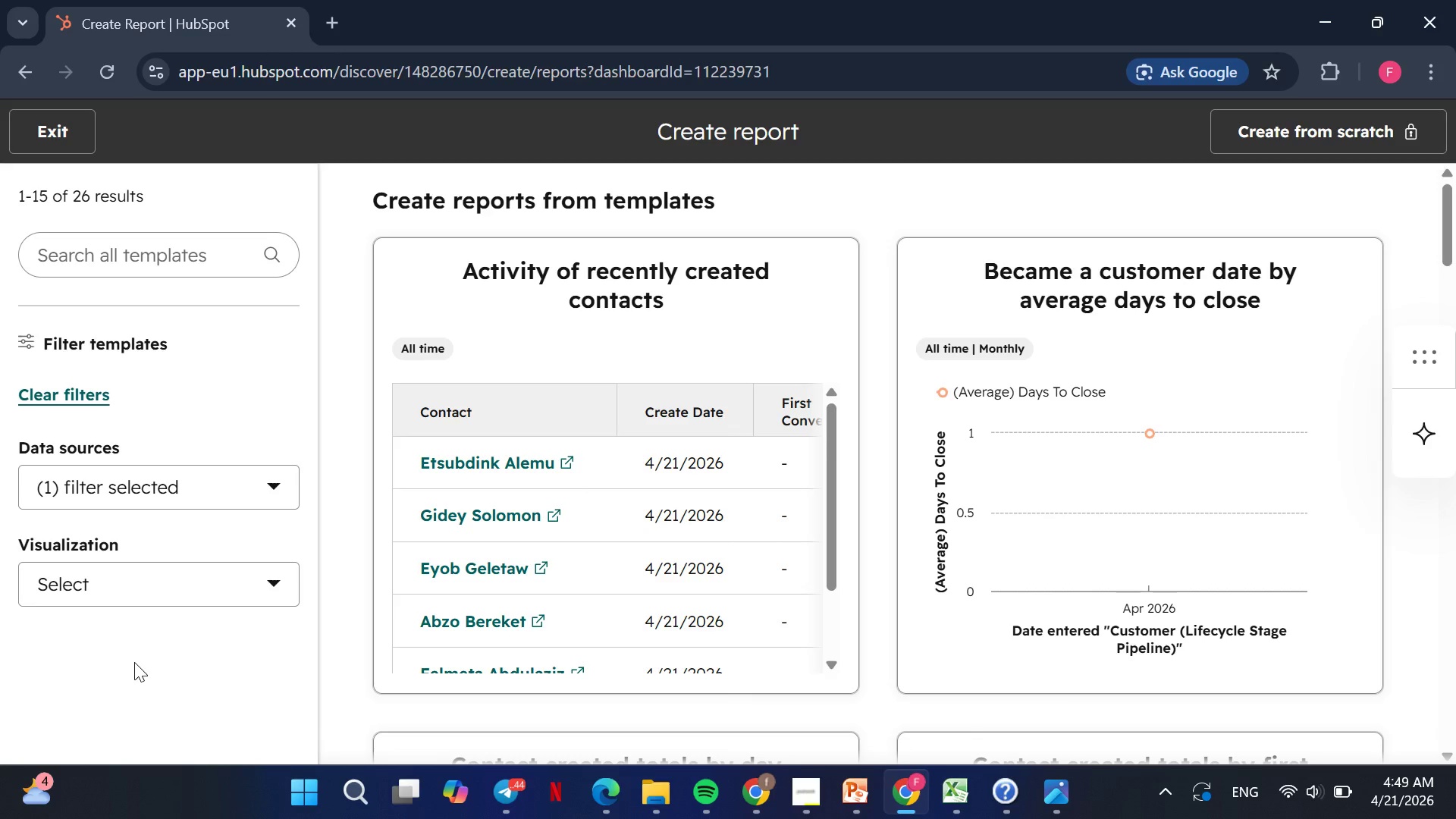 
left_click([206, 587])
 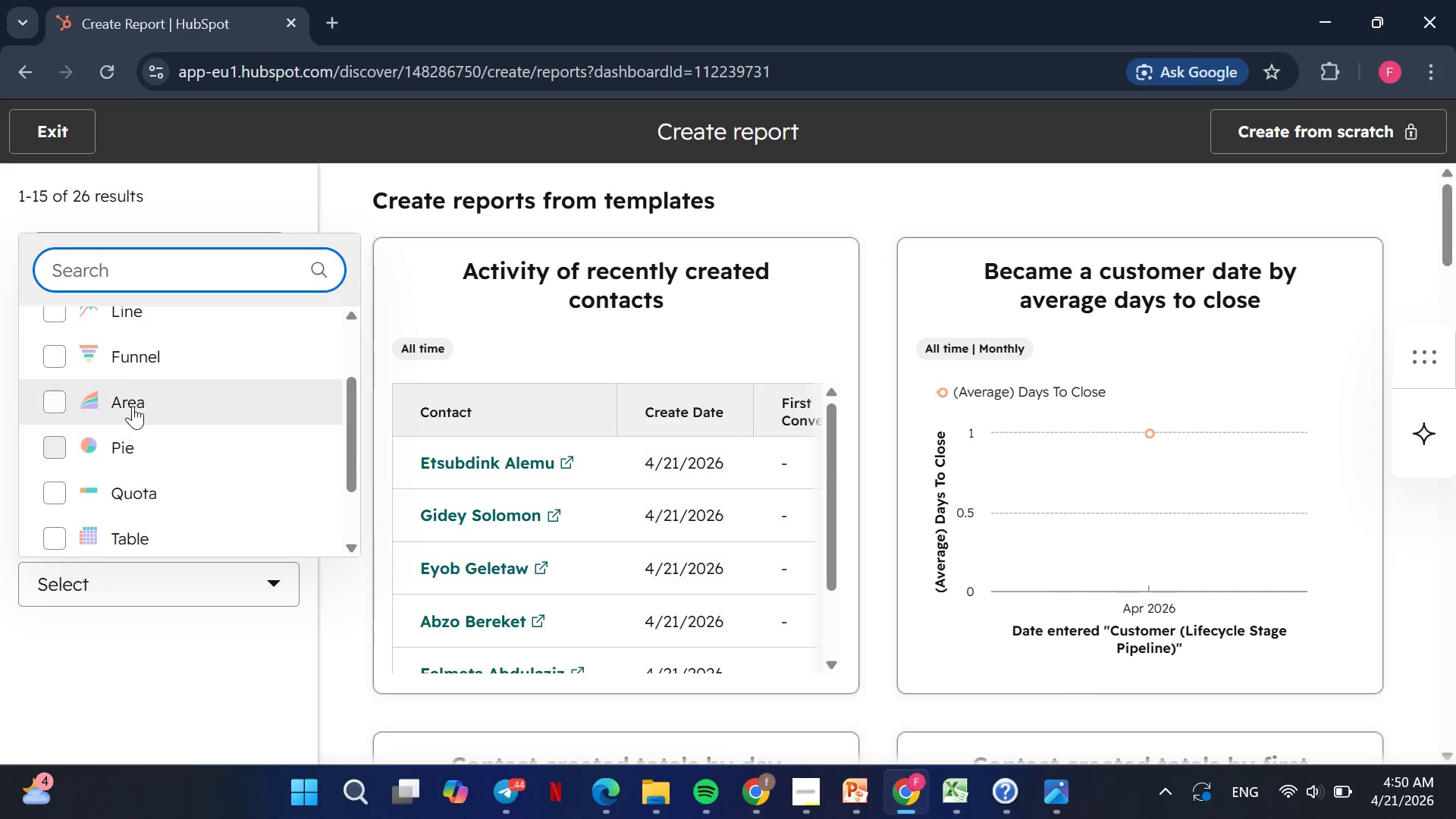 
left_click([130, 345])
 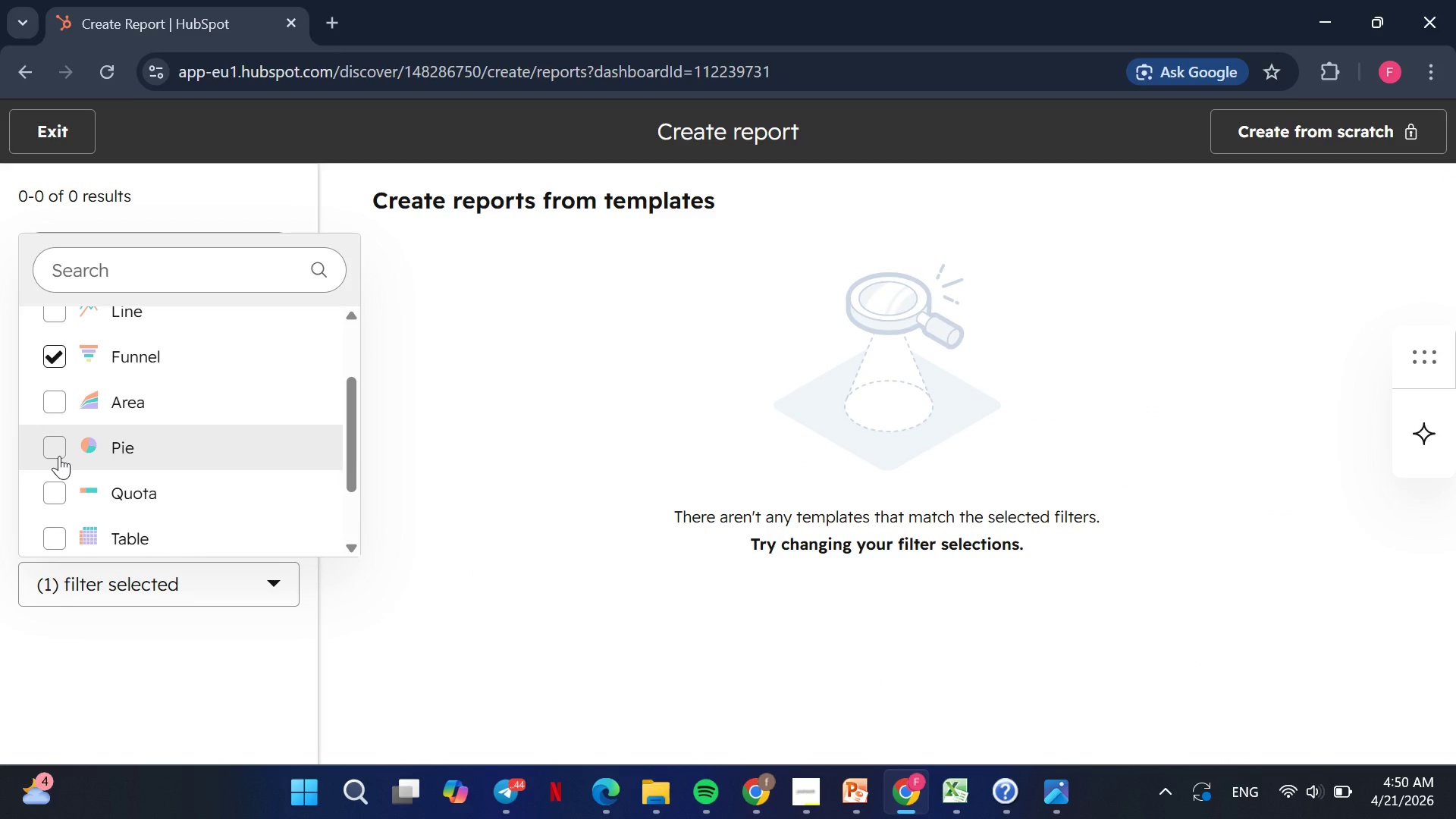 
left_click([59, 456])
 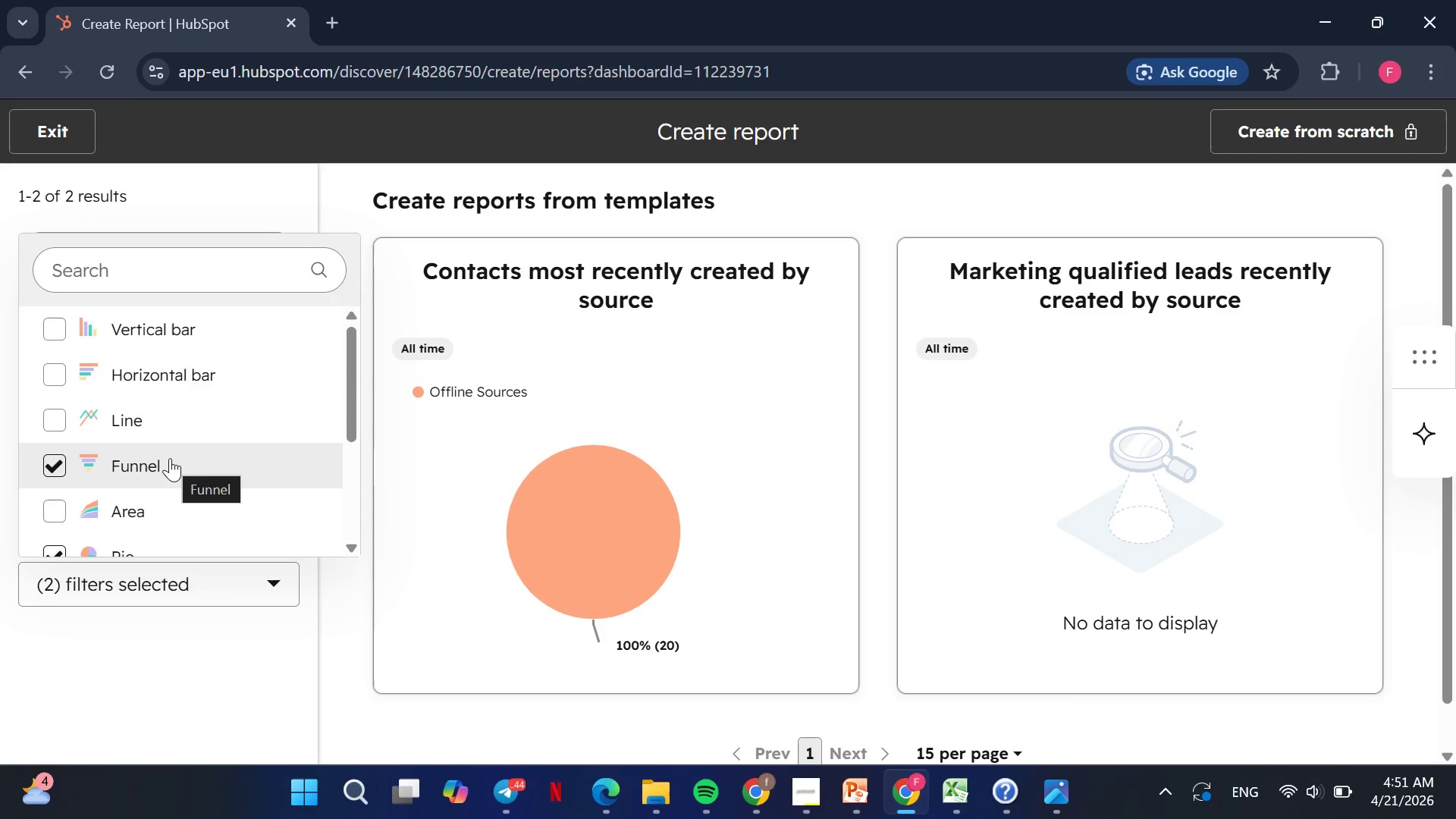 
wait(75.91)
 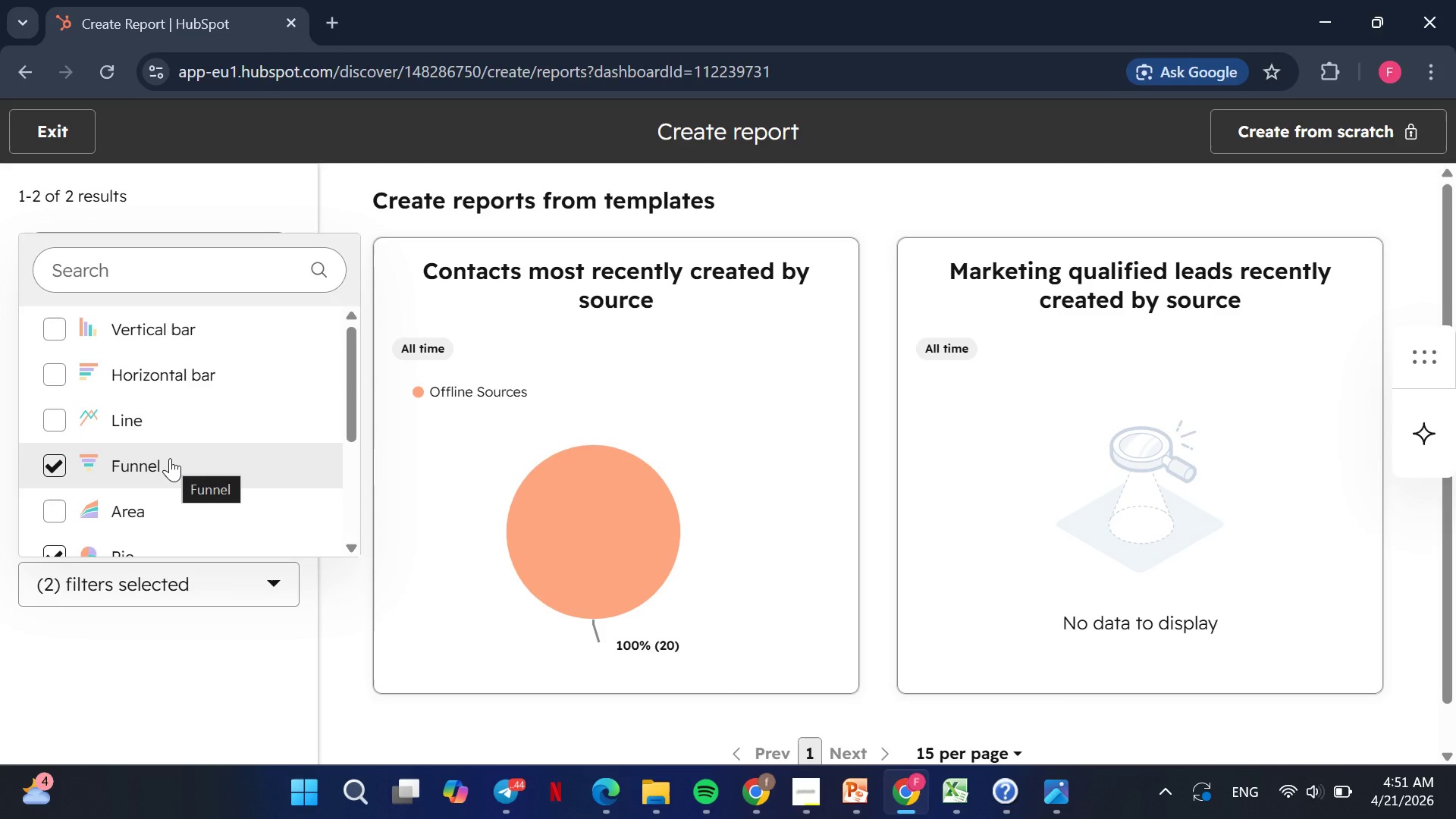 
left_click([176, 706])
 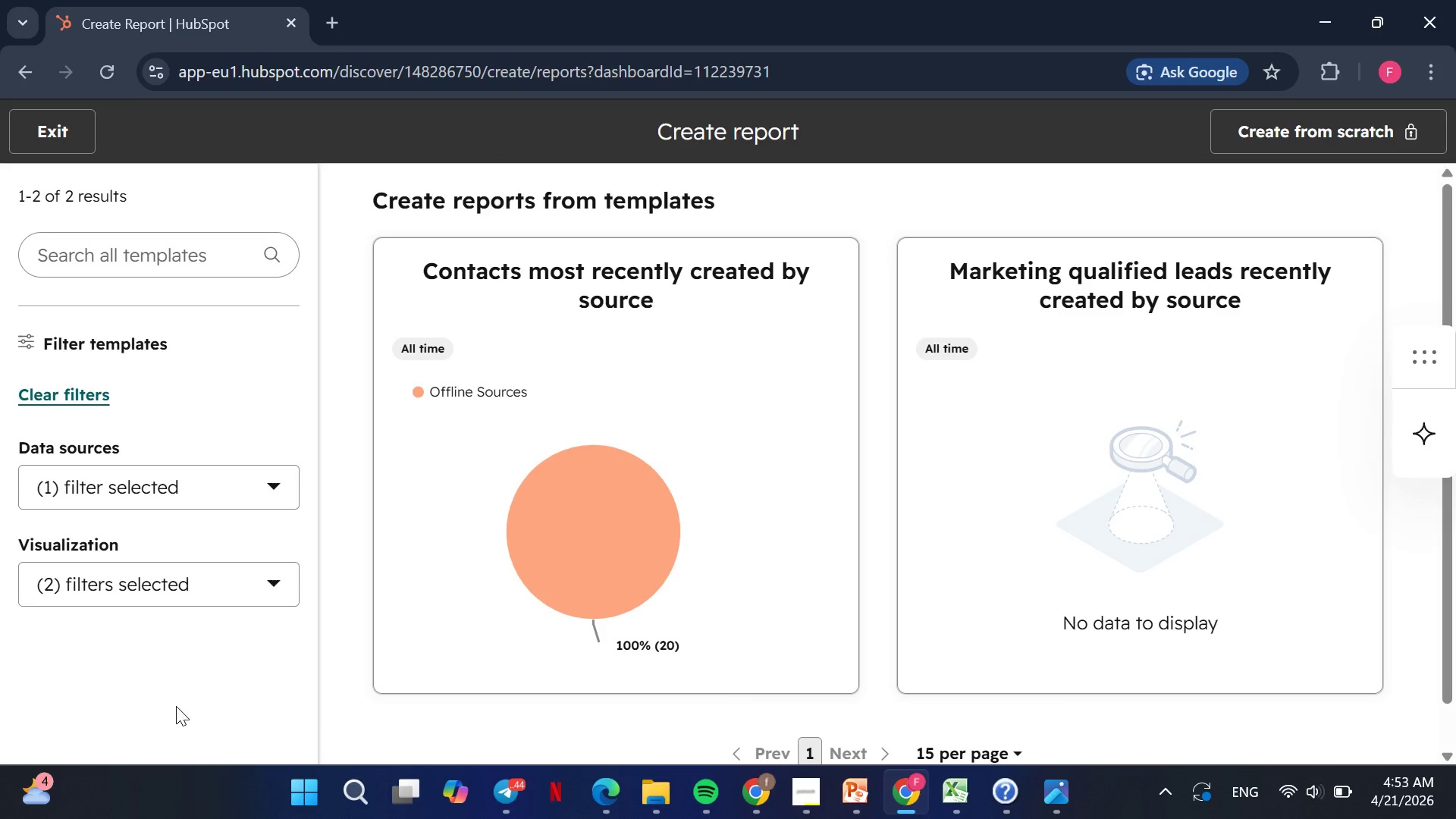 
wait(124.67)
 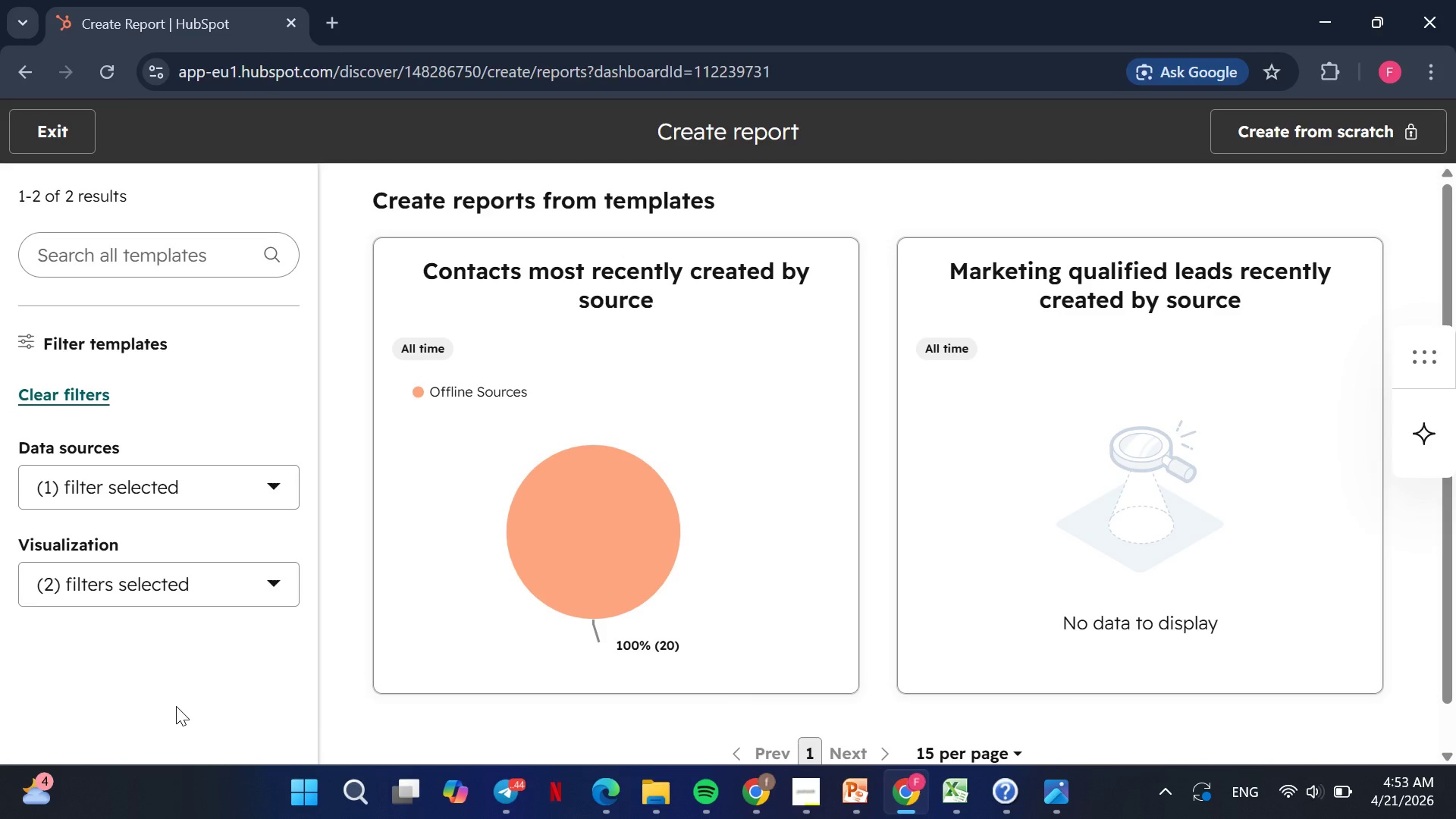 
left_click([708, 140])
 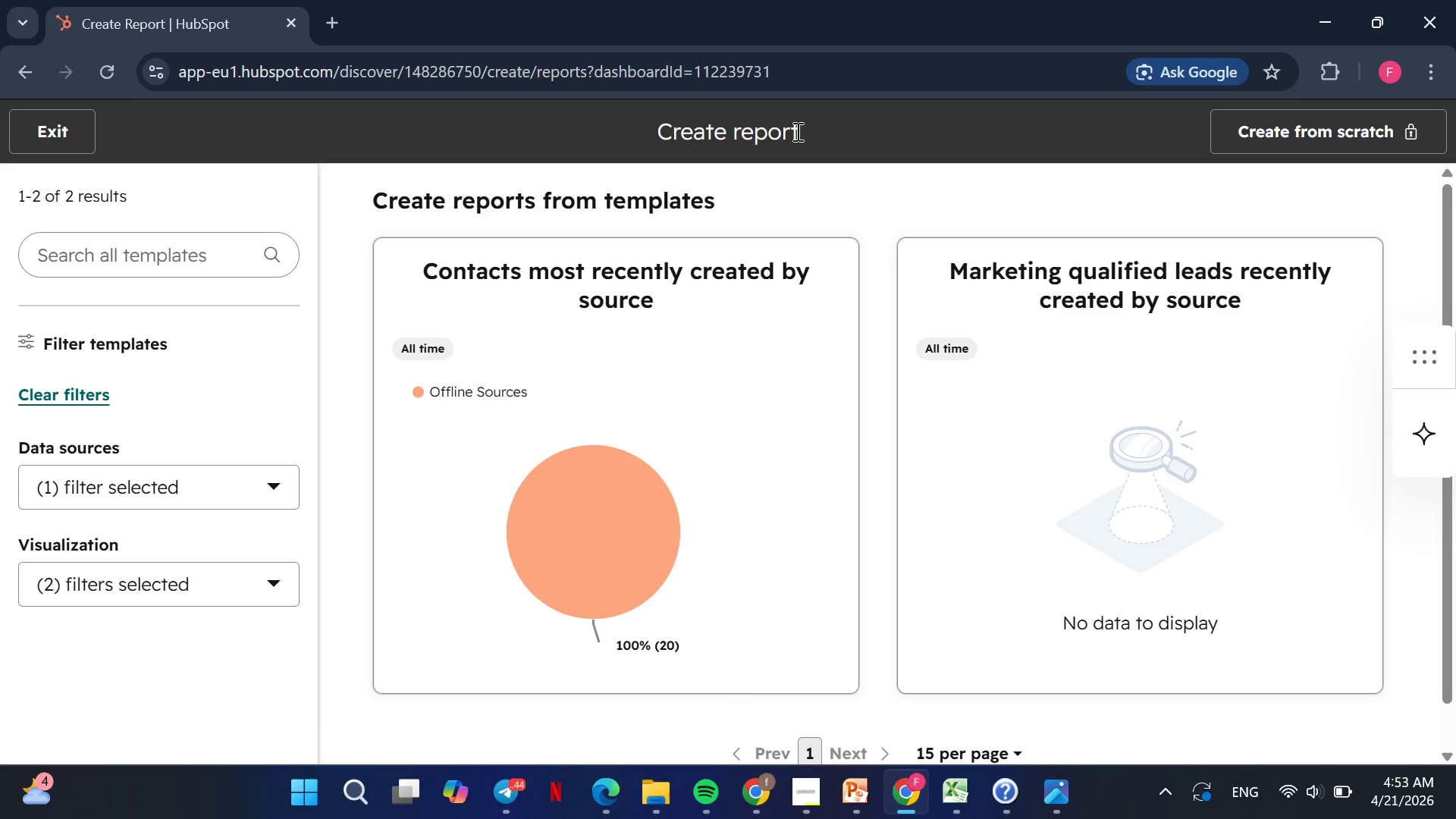 
left_click_drag(start_coordinate=[796, 131], to_coordinate=[602, 123])
 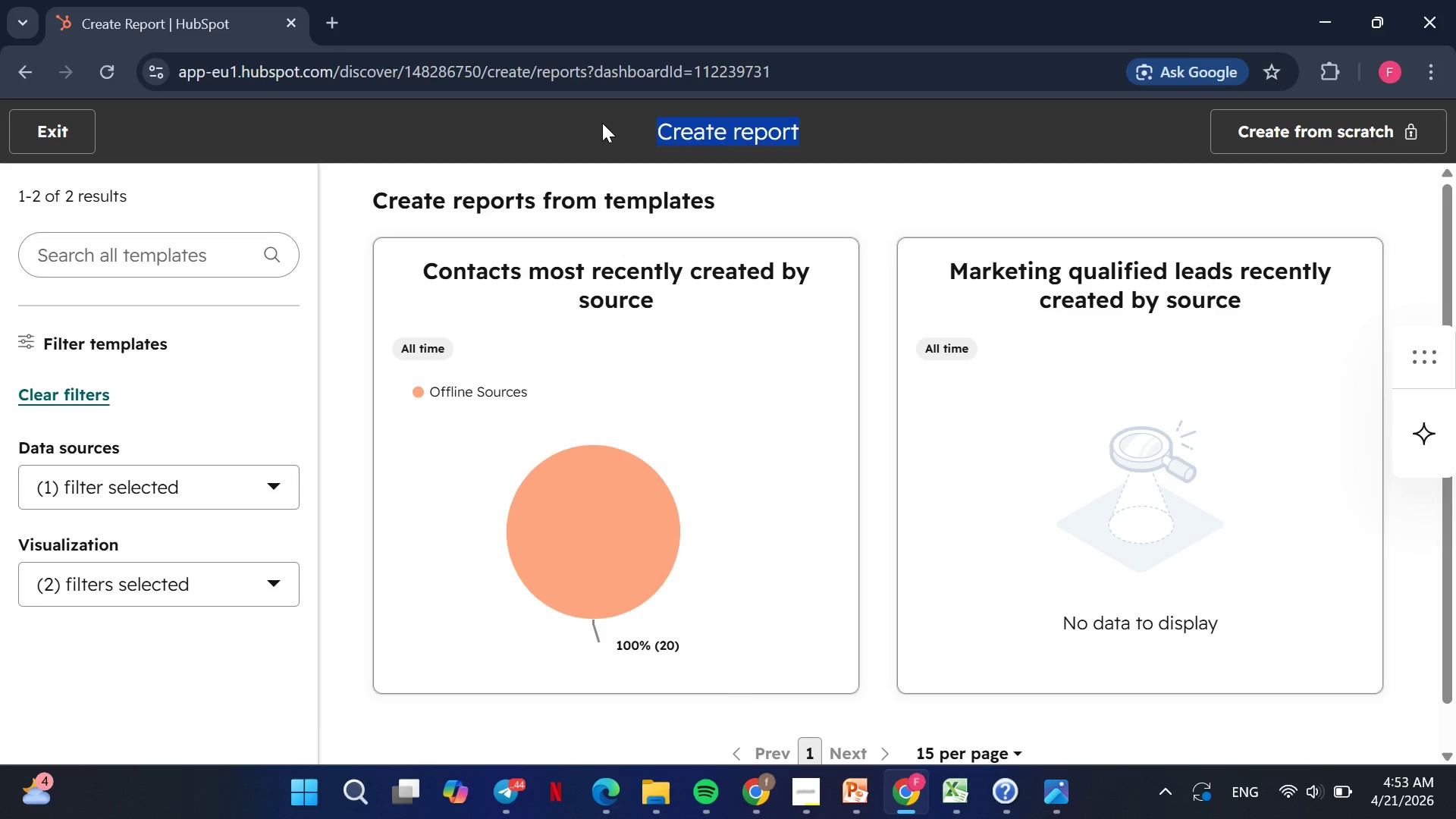 
key(Backspace)
 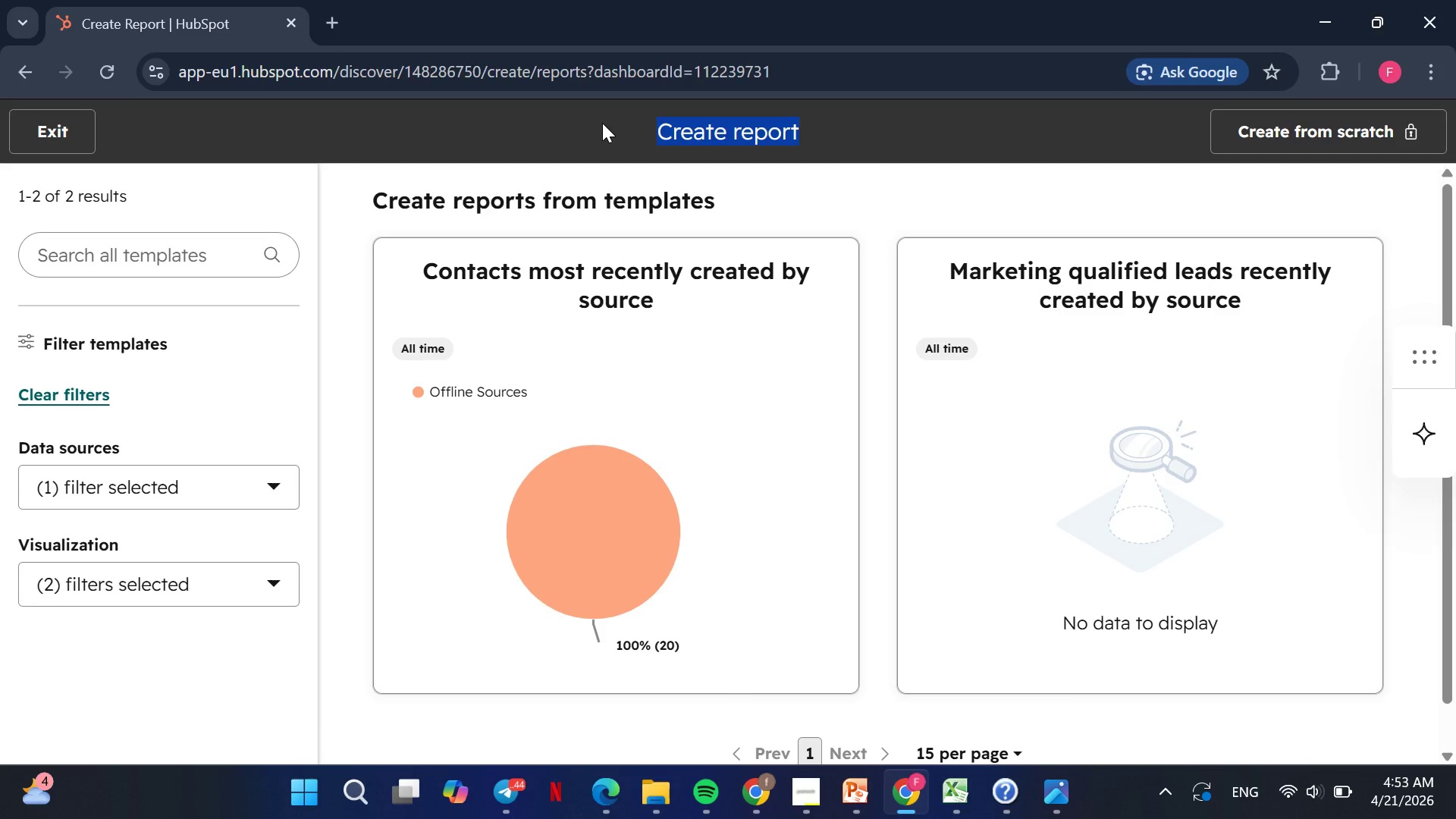 
key(Backspace)
 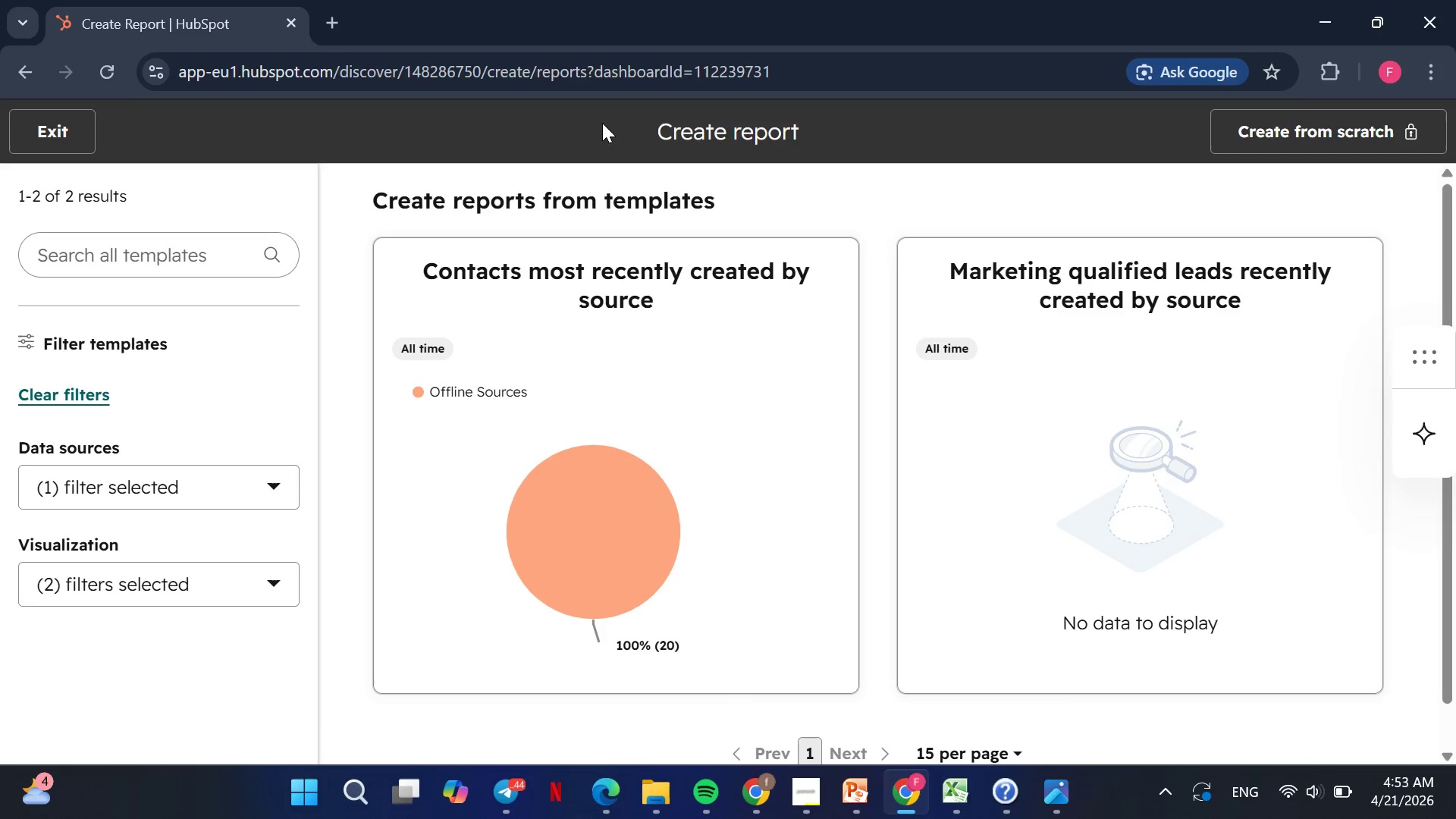 
left_click([602, 123])
 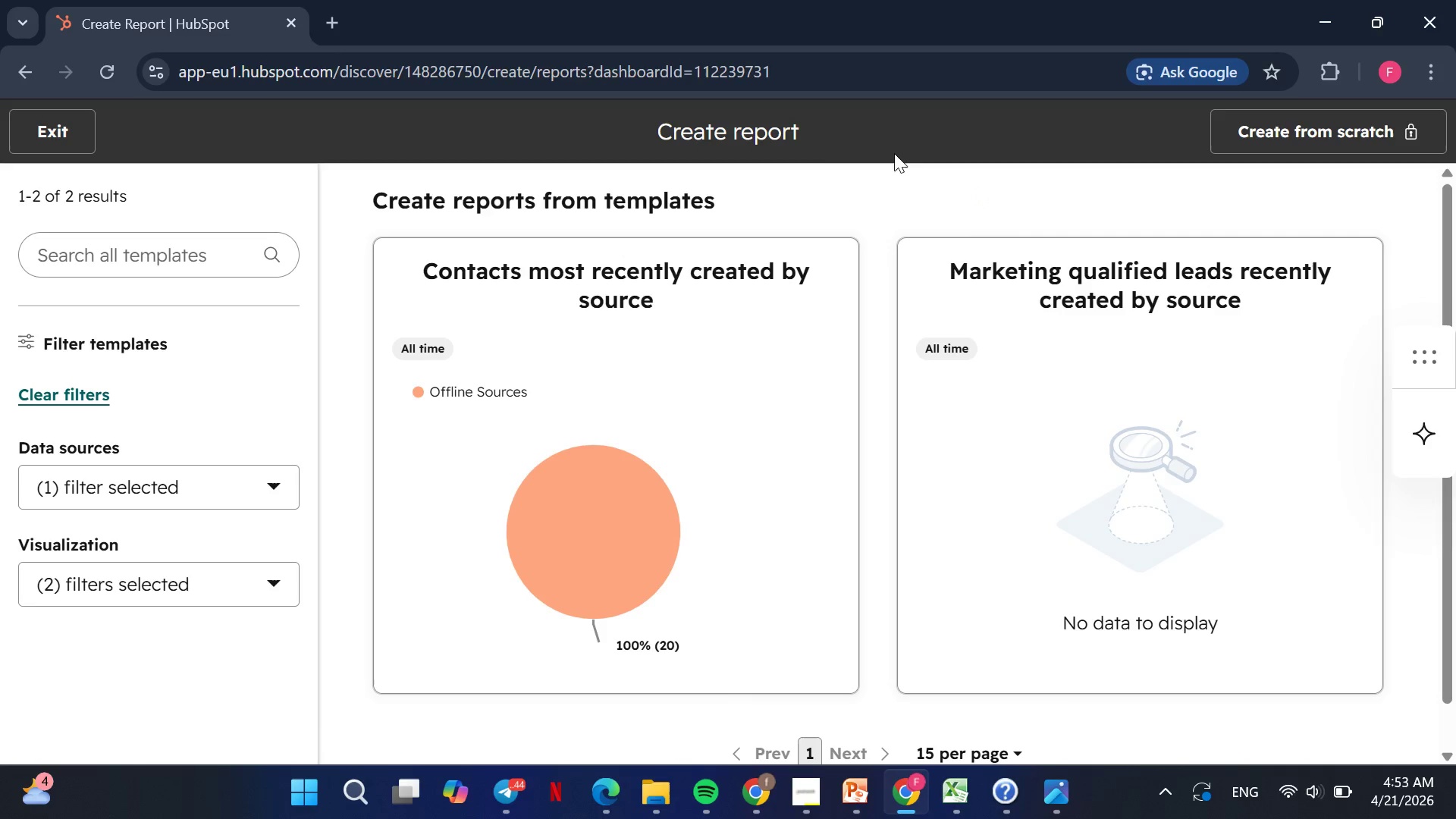 
left_click([824, 142])
 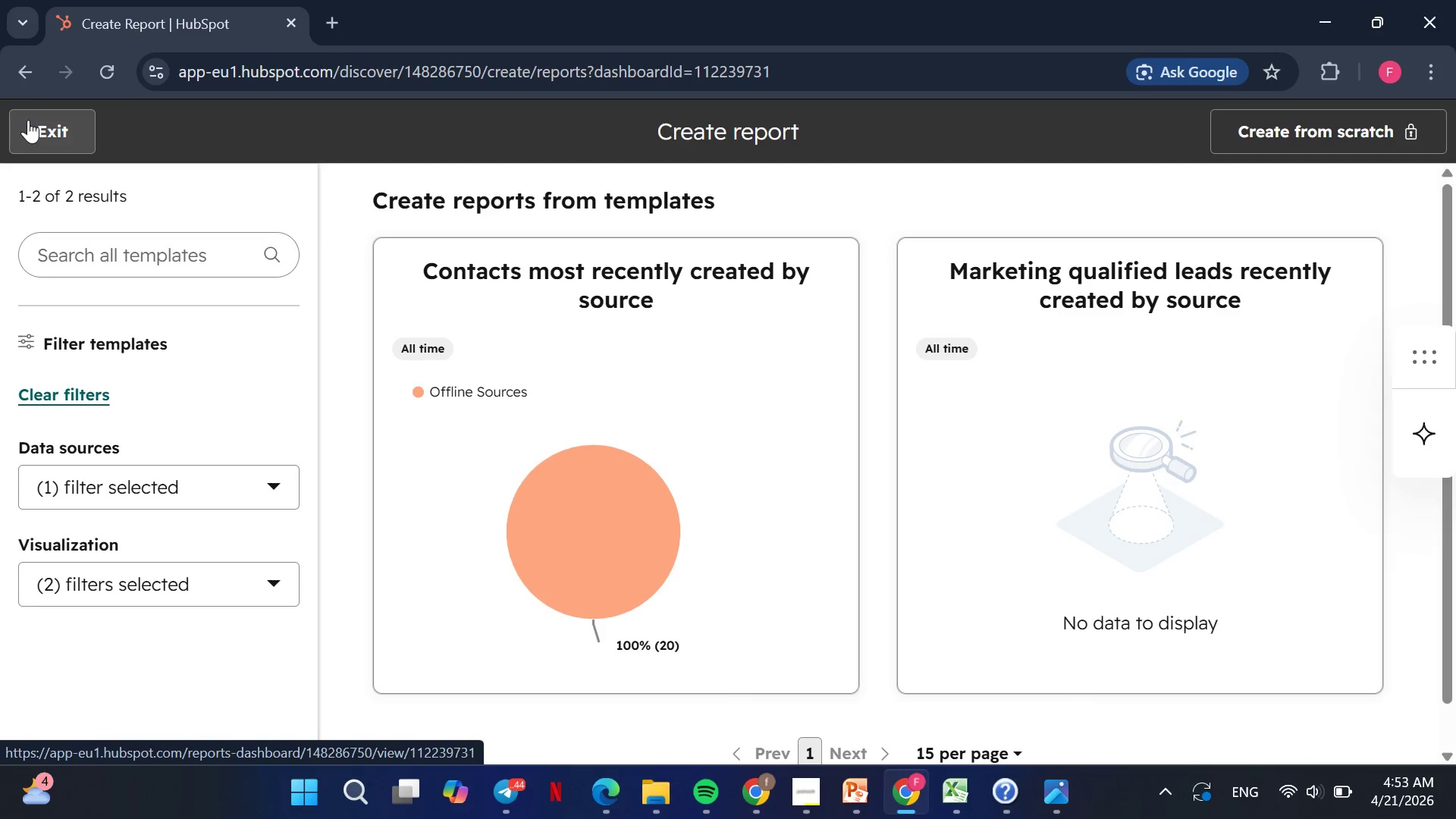 
left_click([30, 121])
 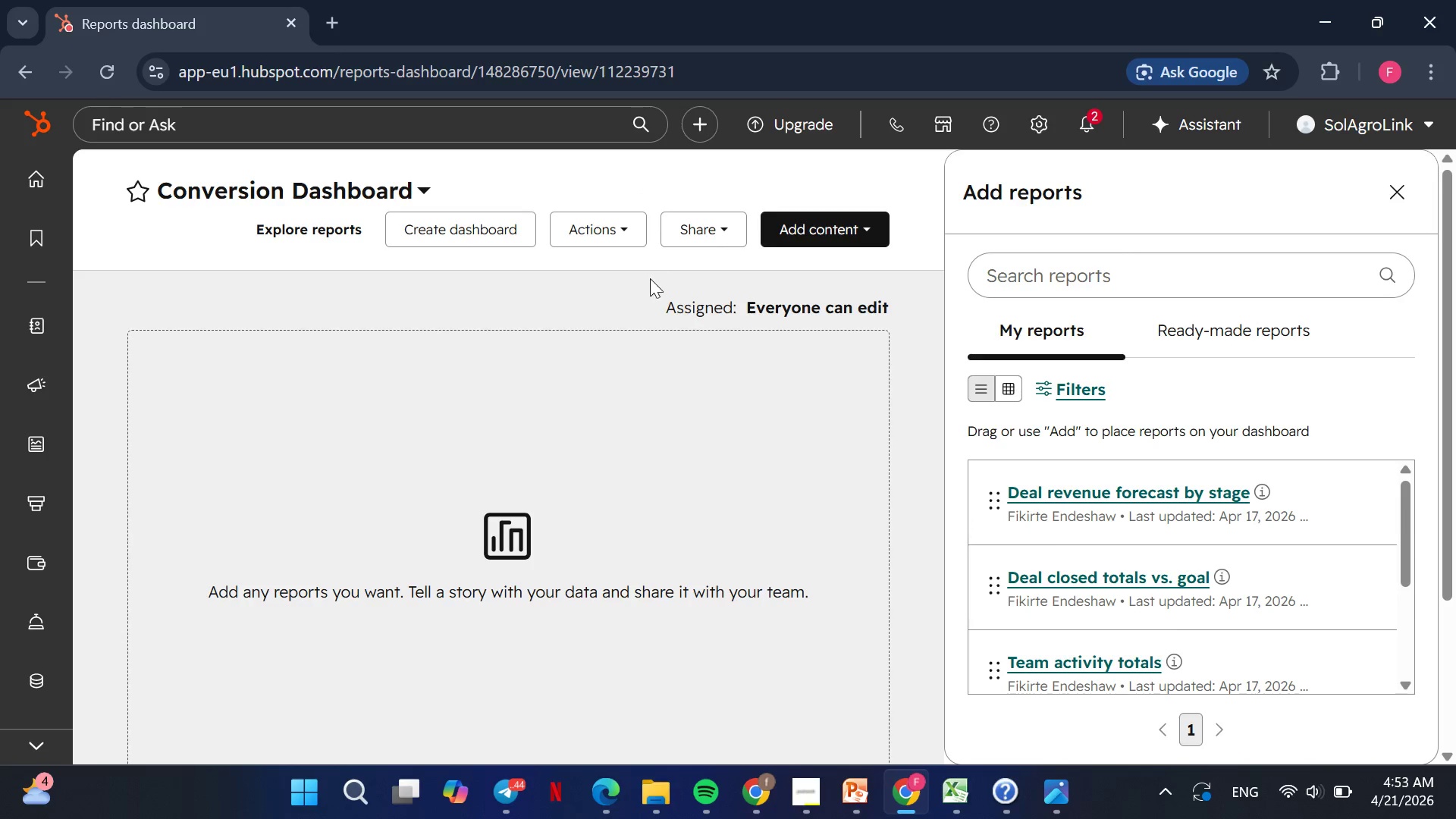 
wait(19.95)
 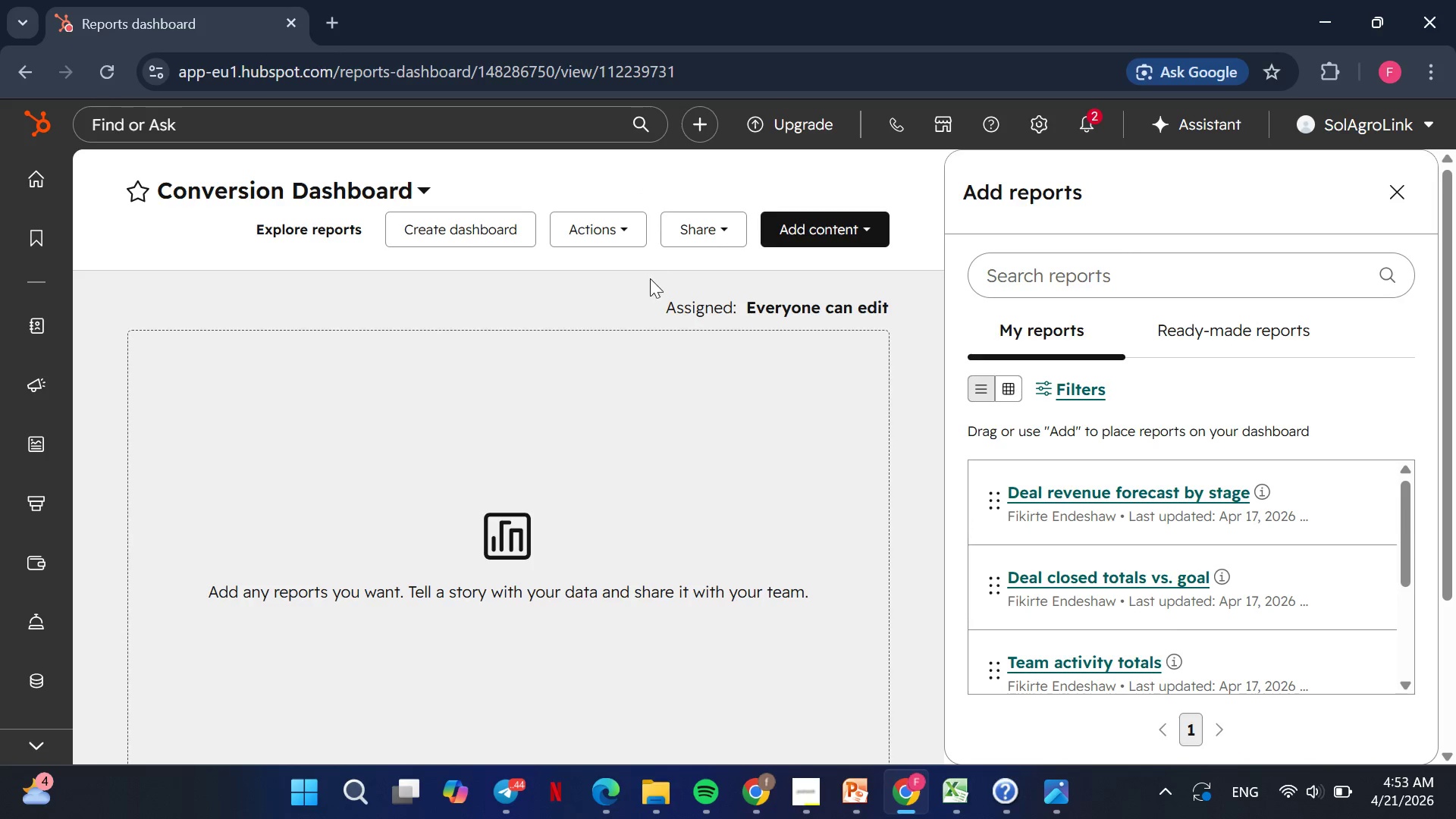 
left_click([1074, 284])
 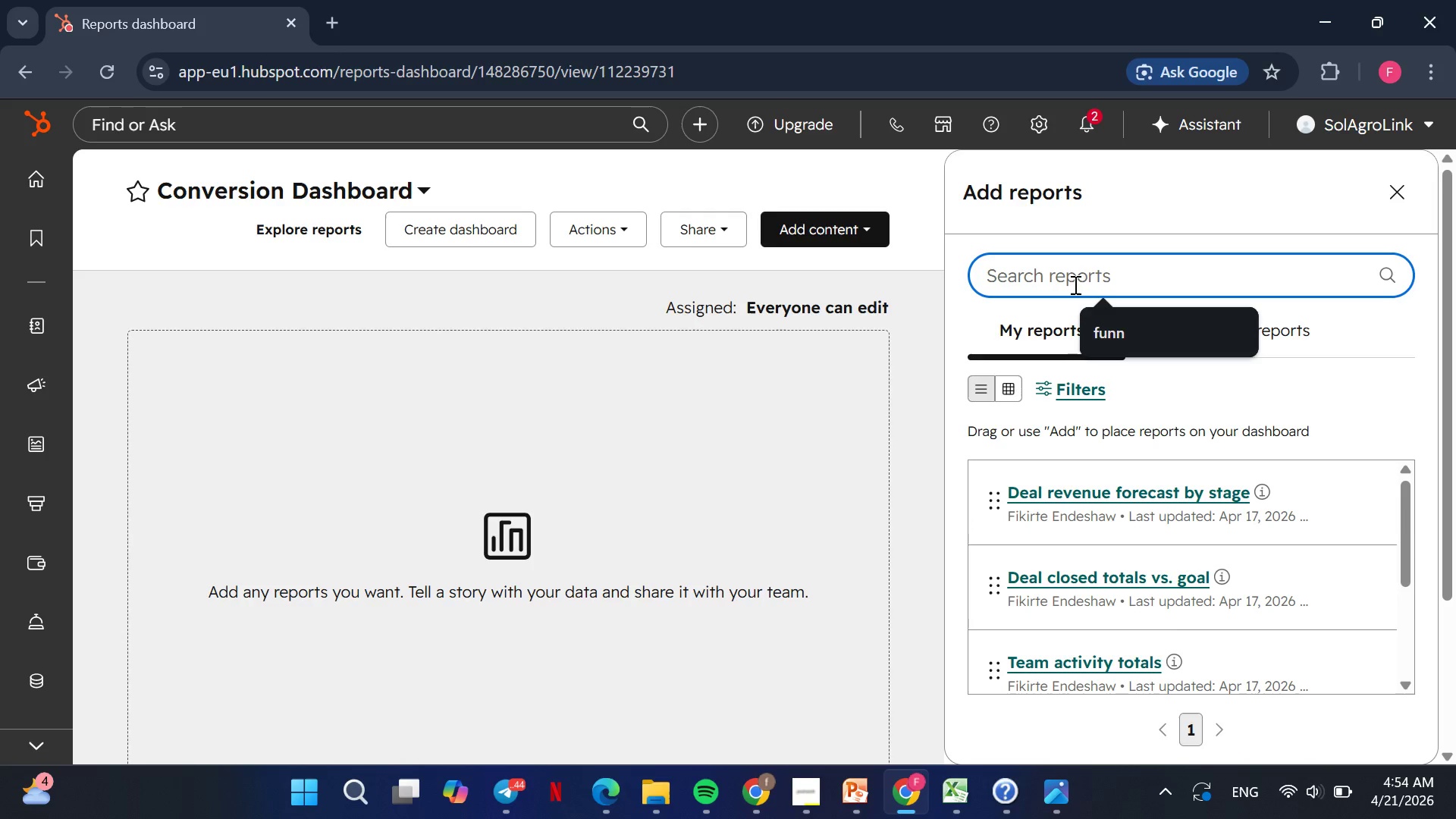 
type(lead)
 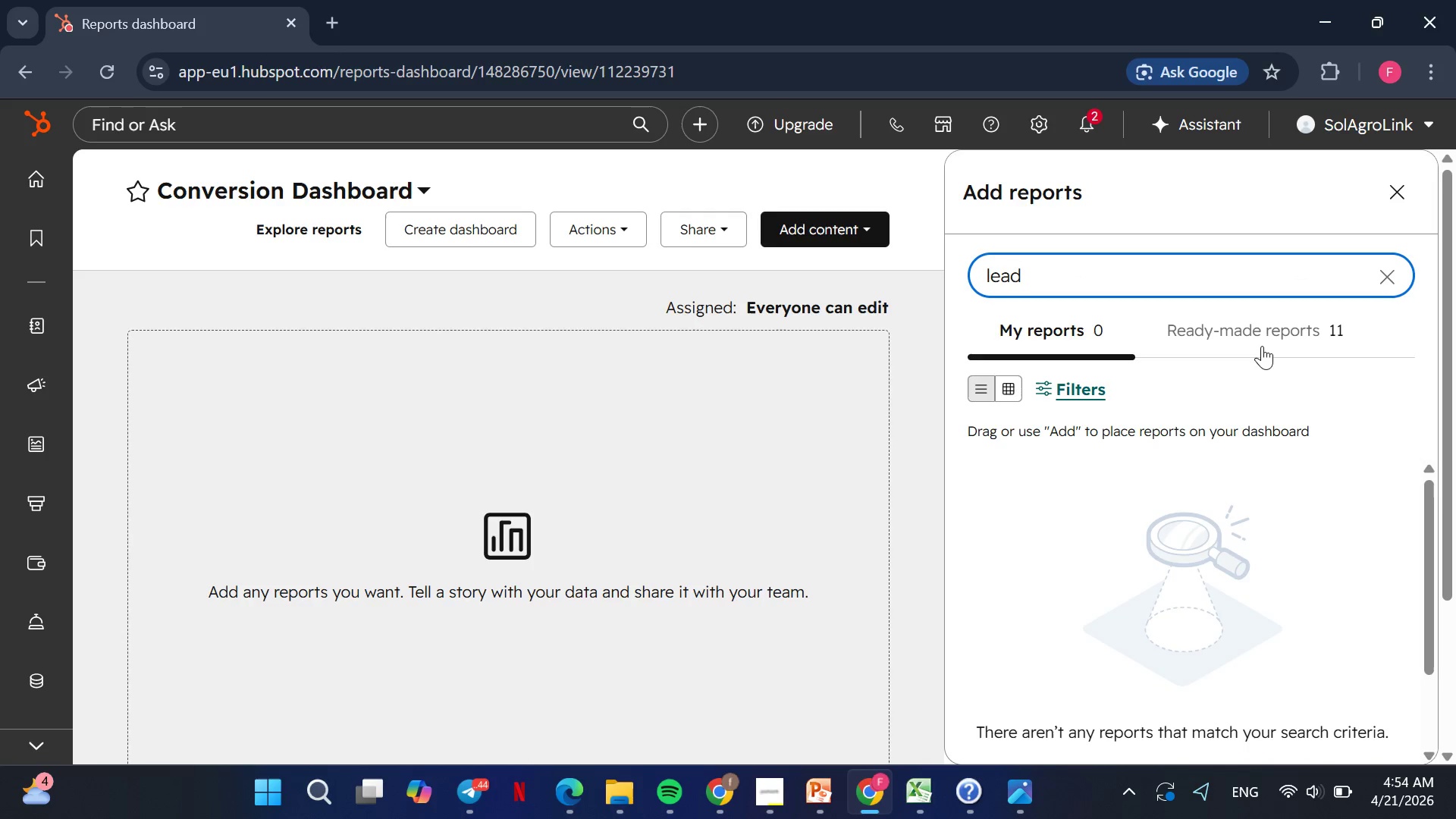 
wait(5.92)
 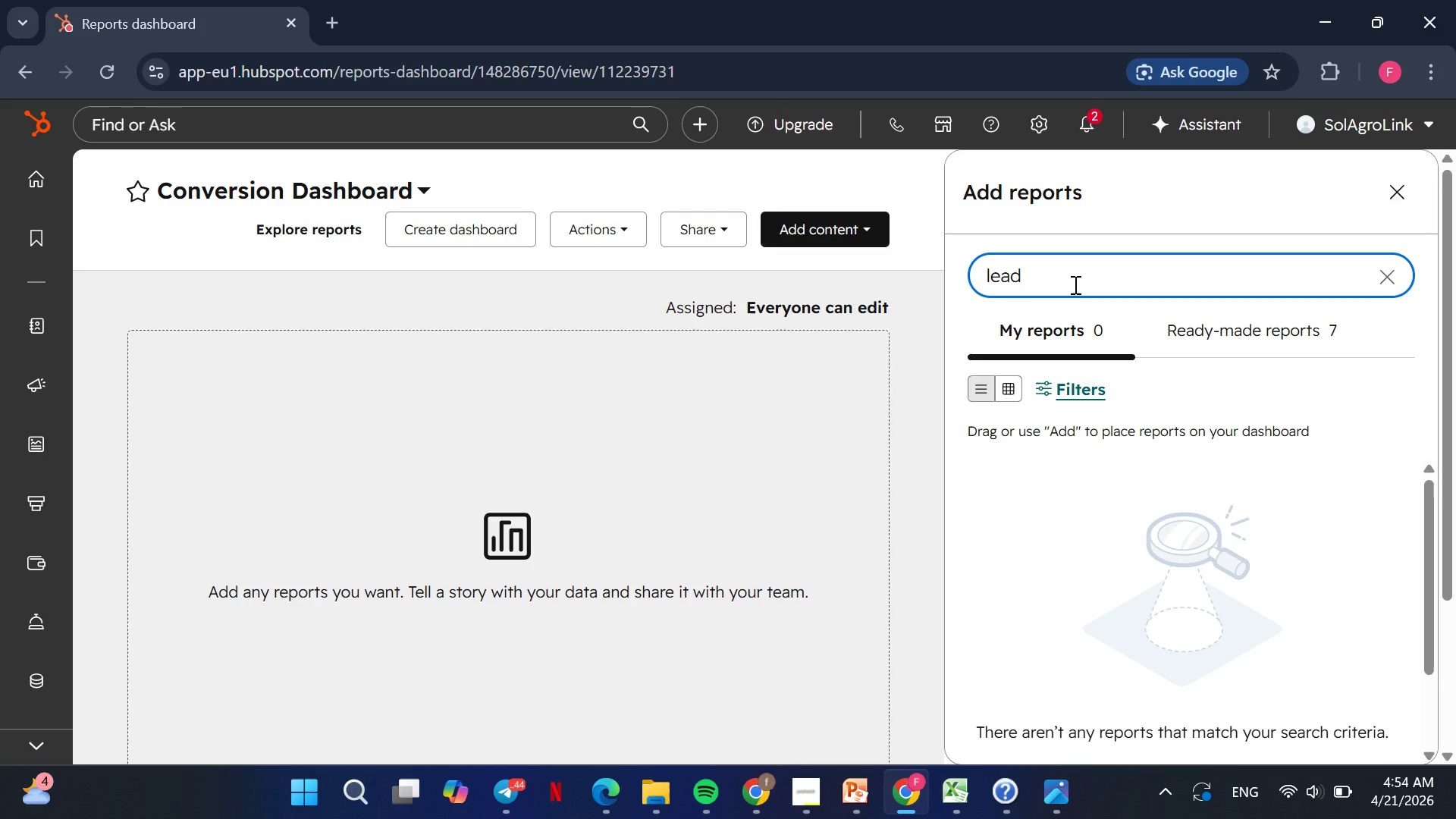 
left_click([1238, 321])
 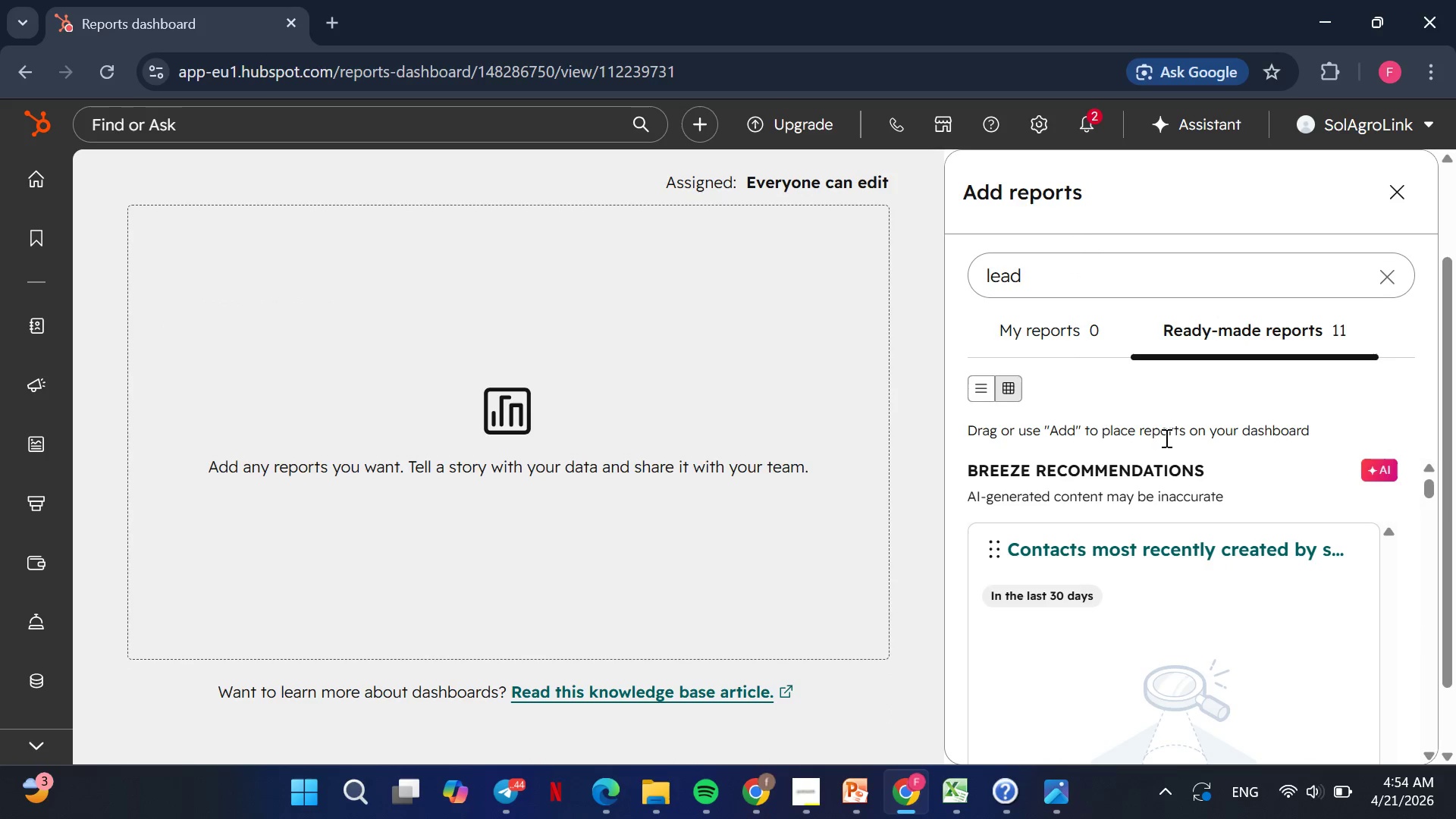 
wait(8.12)
 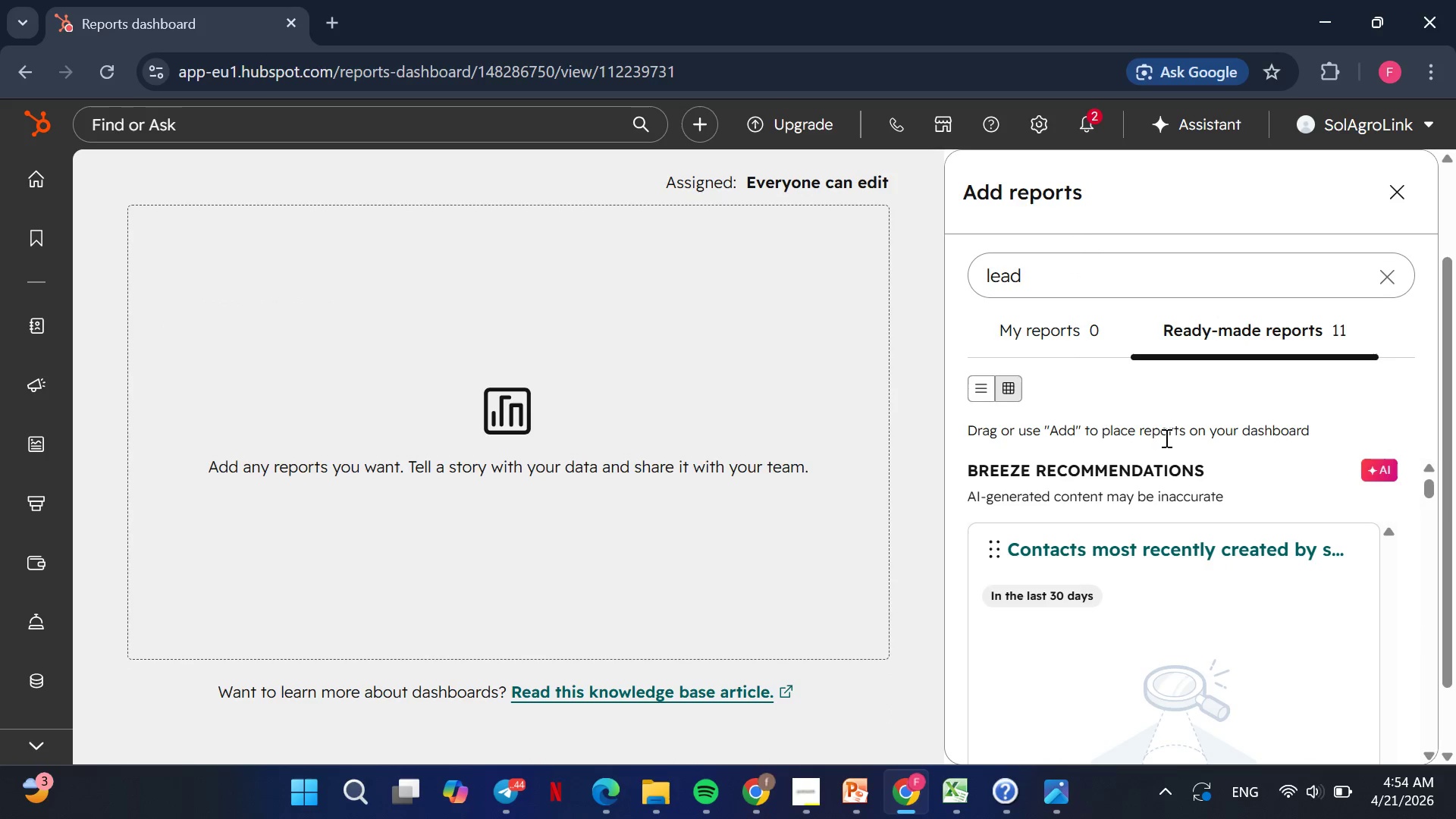 
left_click([1090, 275])
 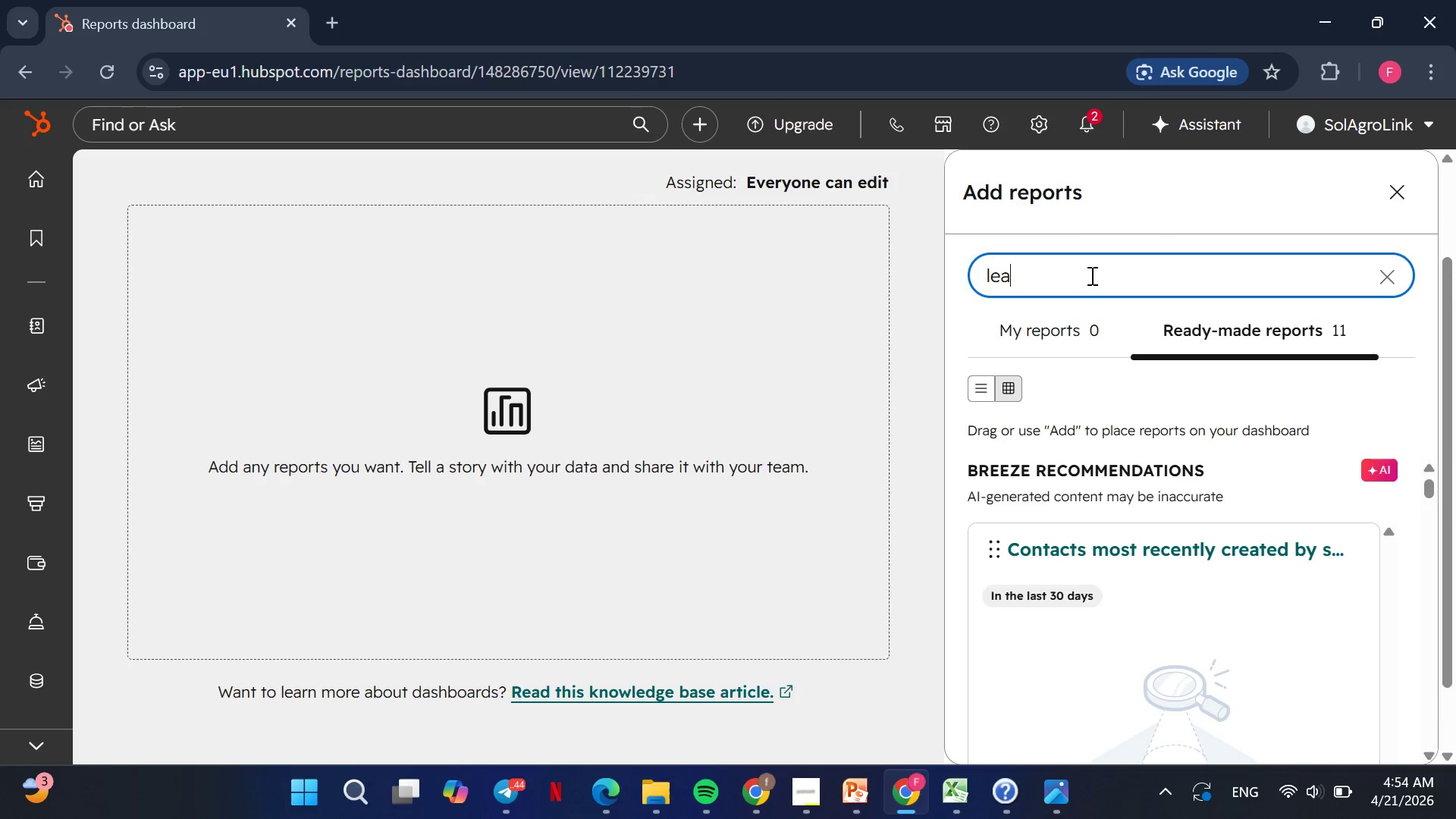 
key(Backspace)
 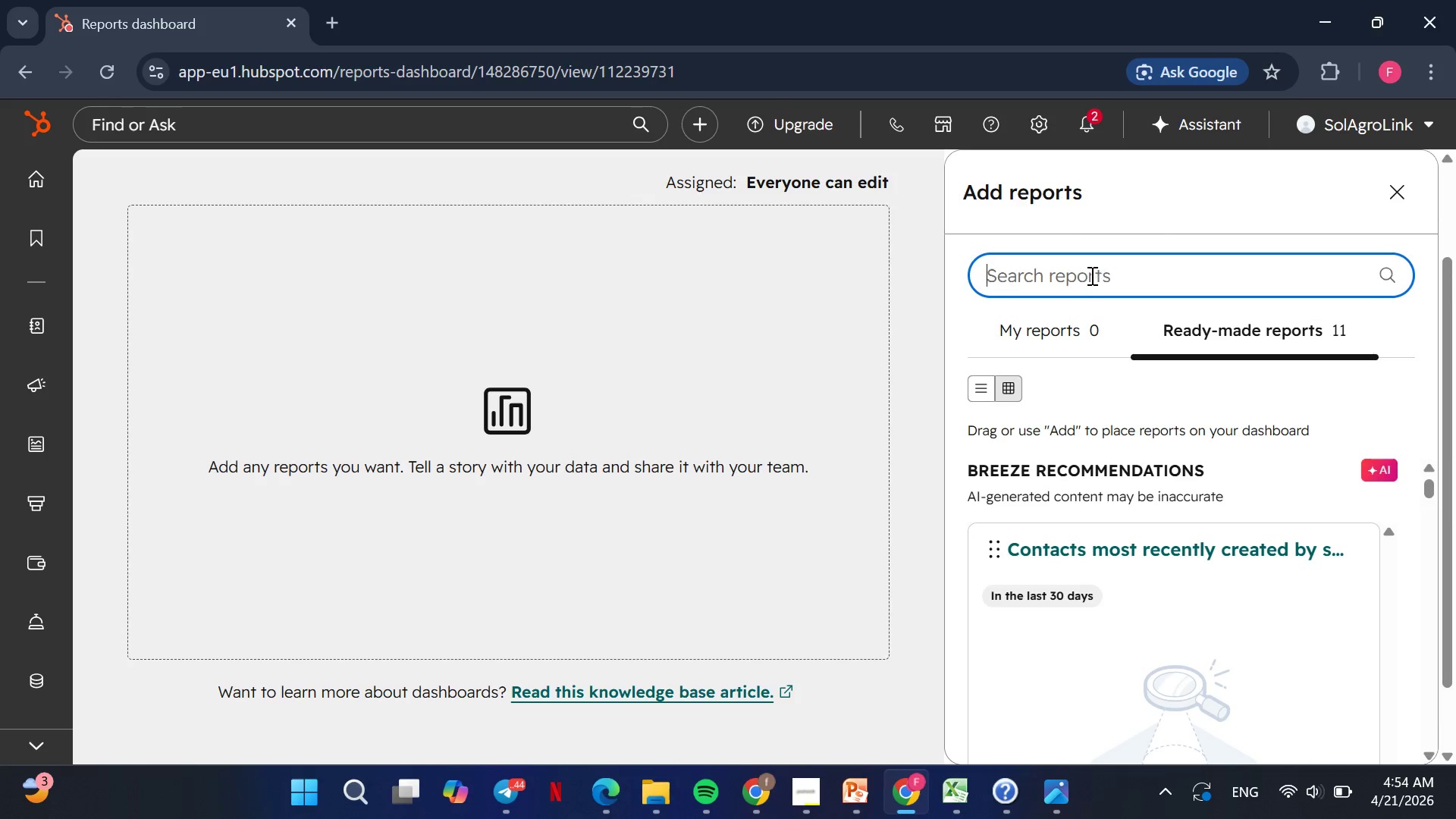 
key(Backspace)
 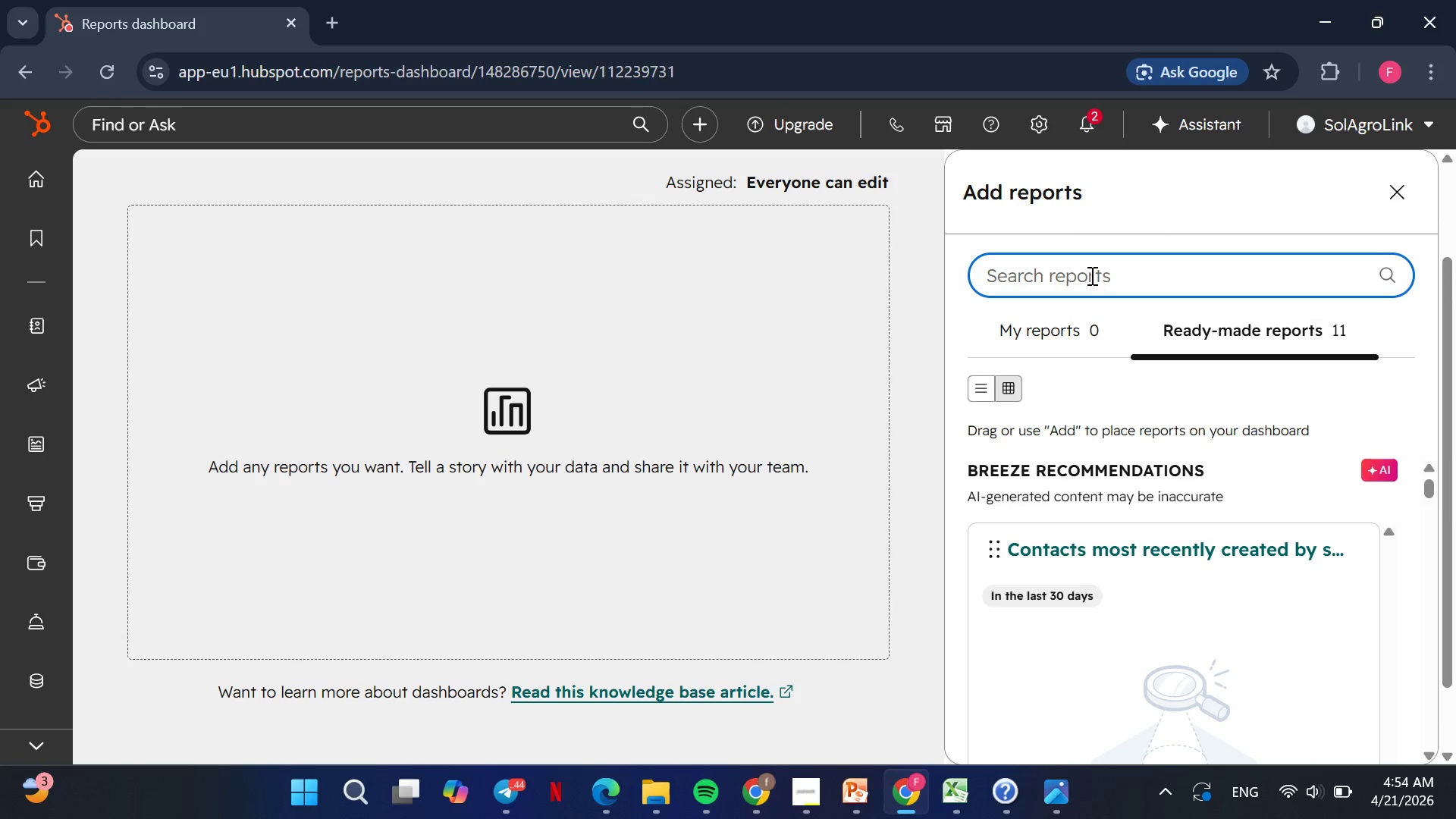 
key(Backspace)
 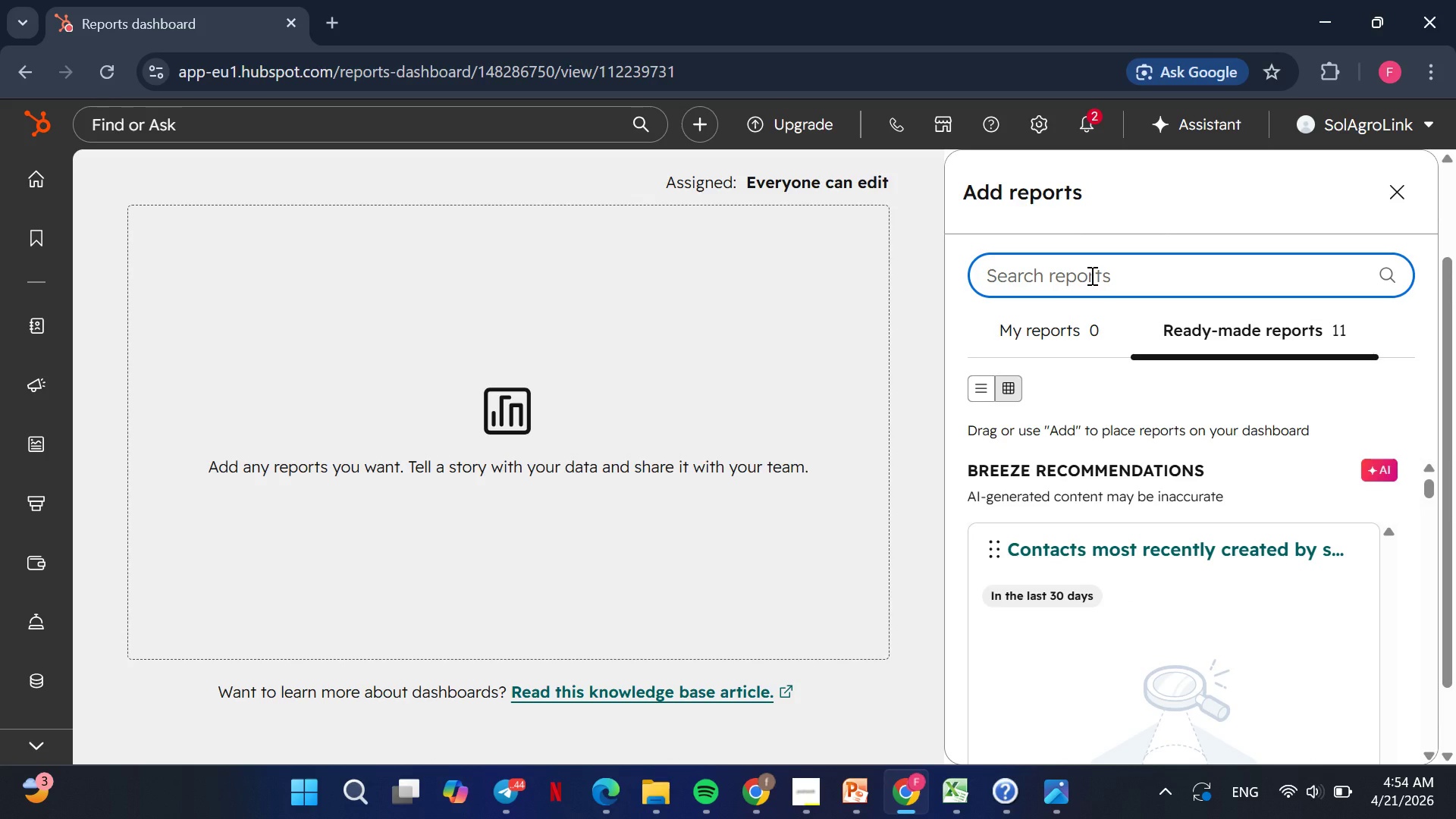 
key(Backspace)
 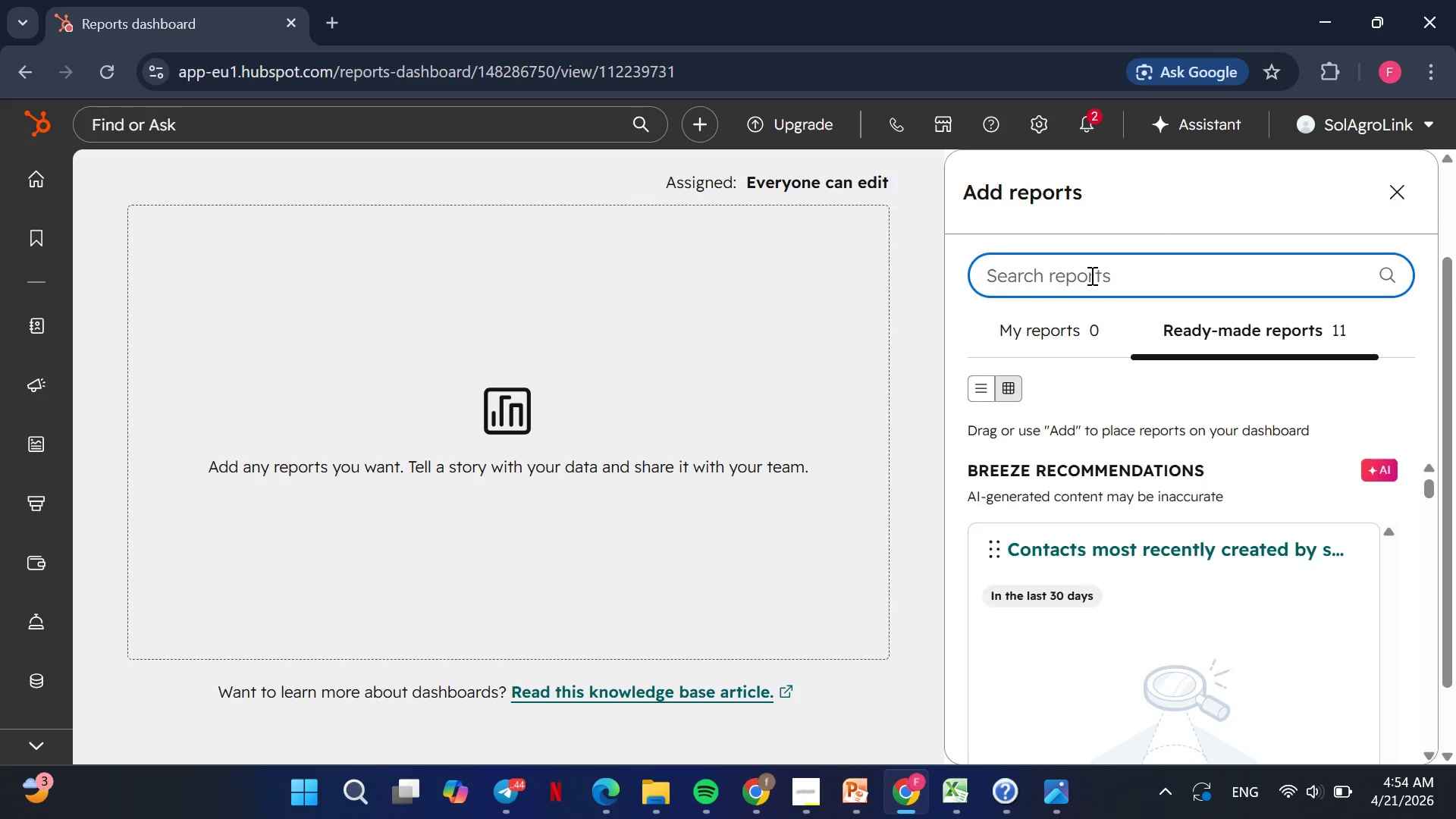 
key(Backspace)
 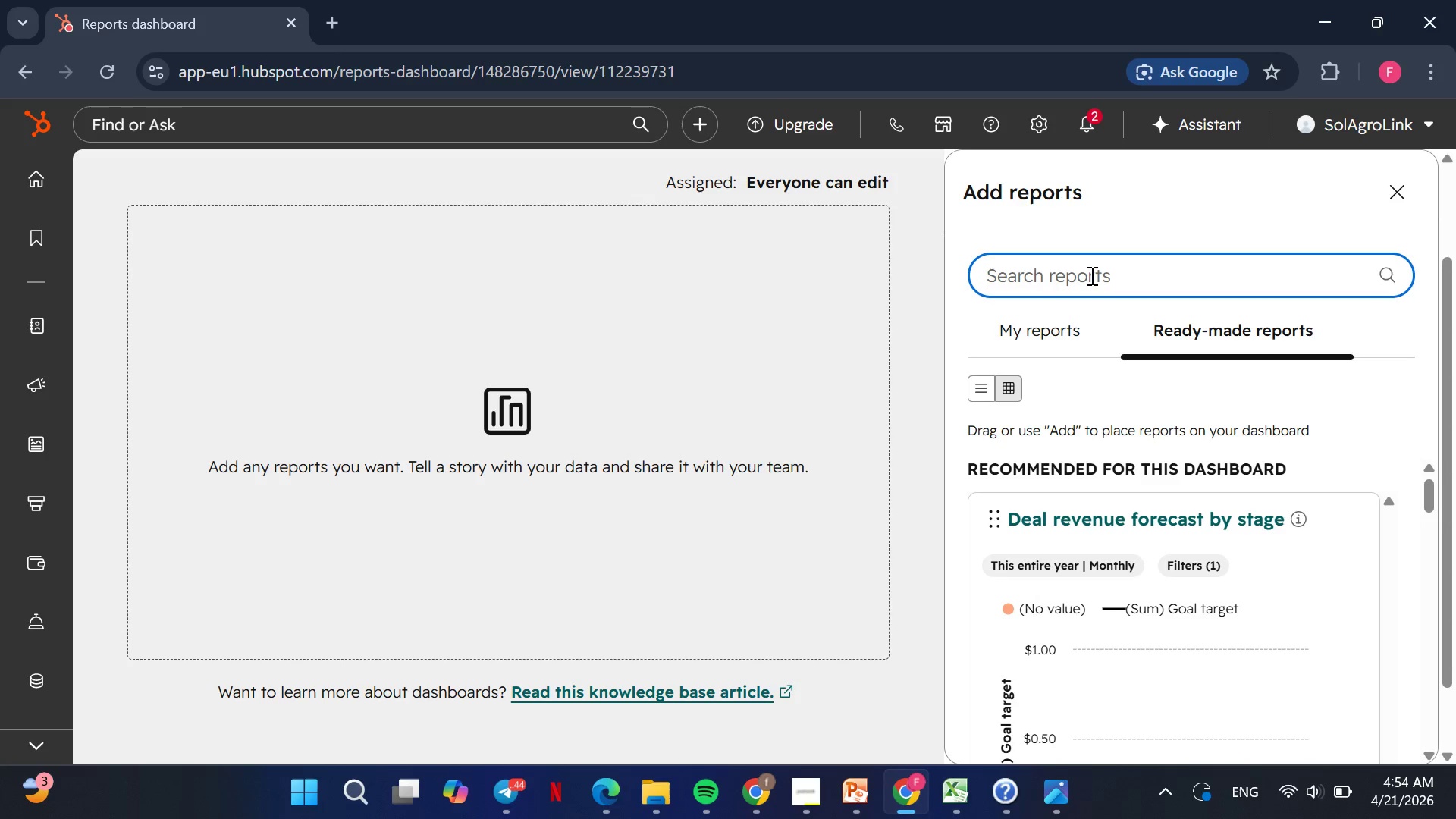 
wait(40.5)
 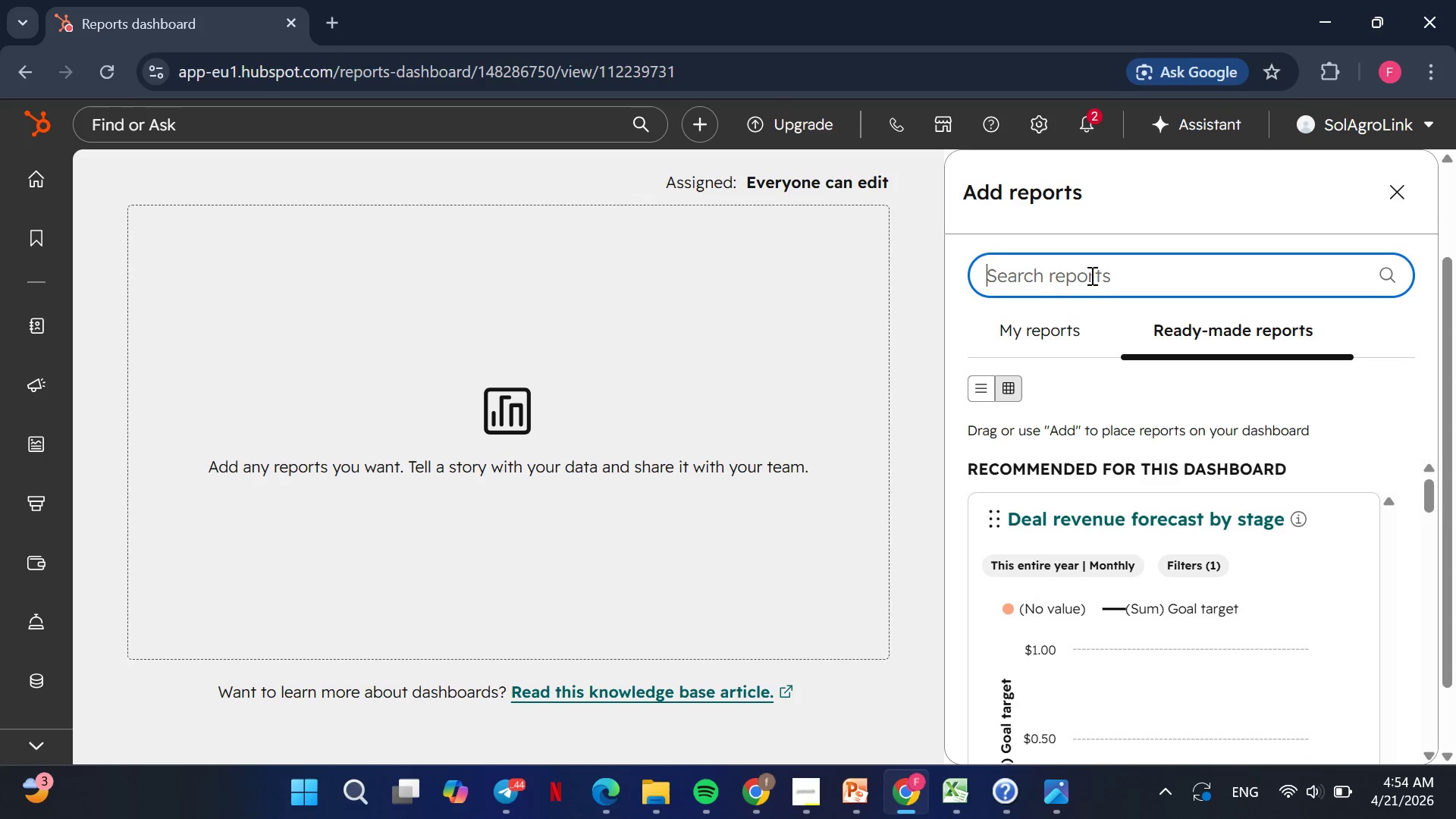 
left_click([789, 671])